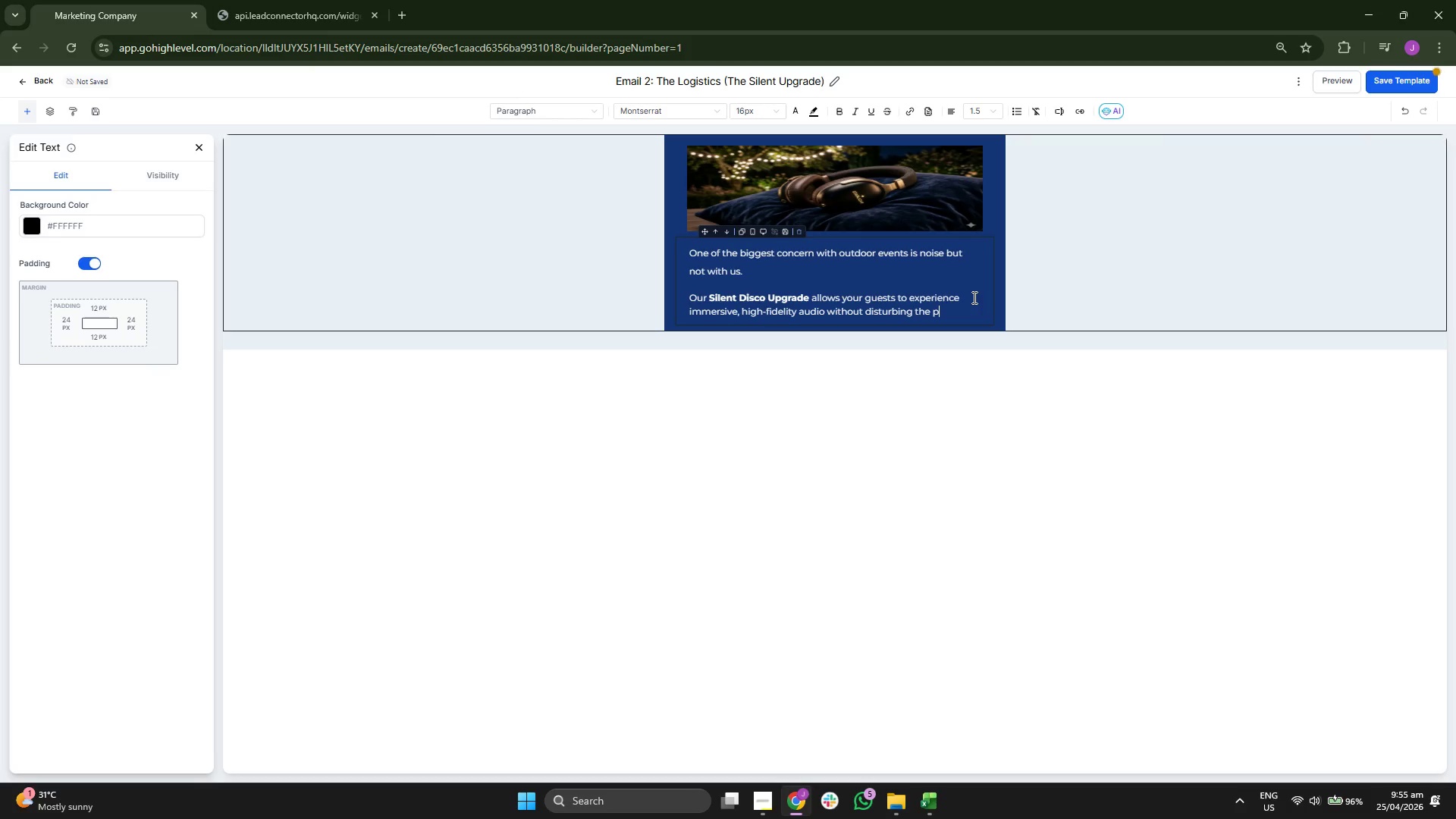 
type(eace of your nei)
 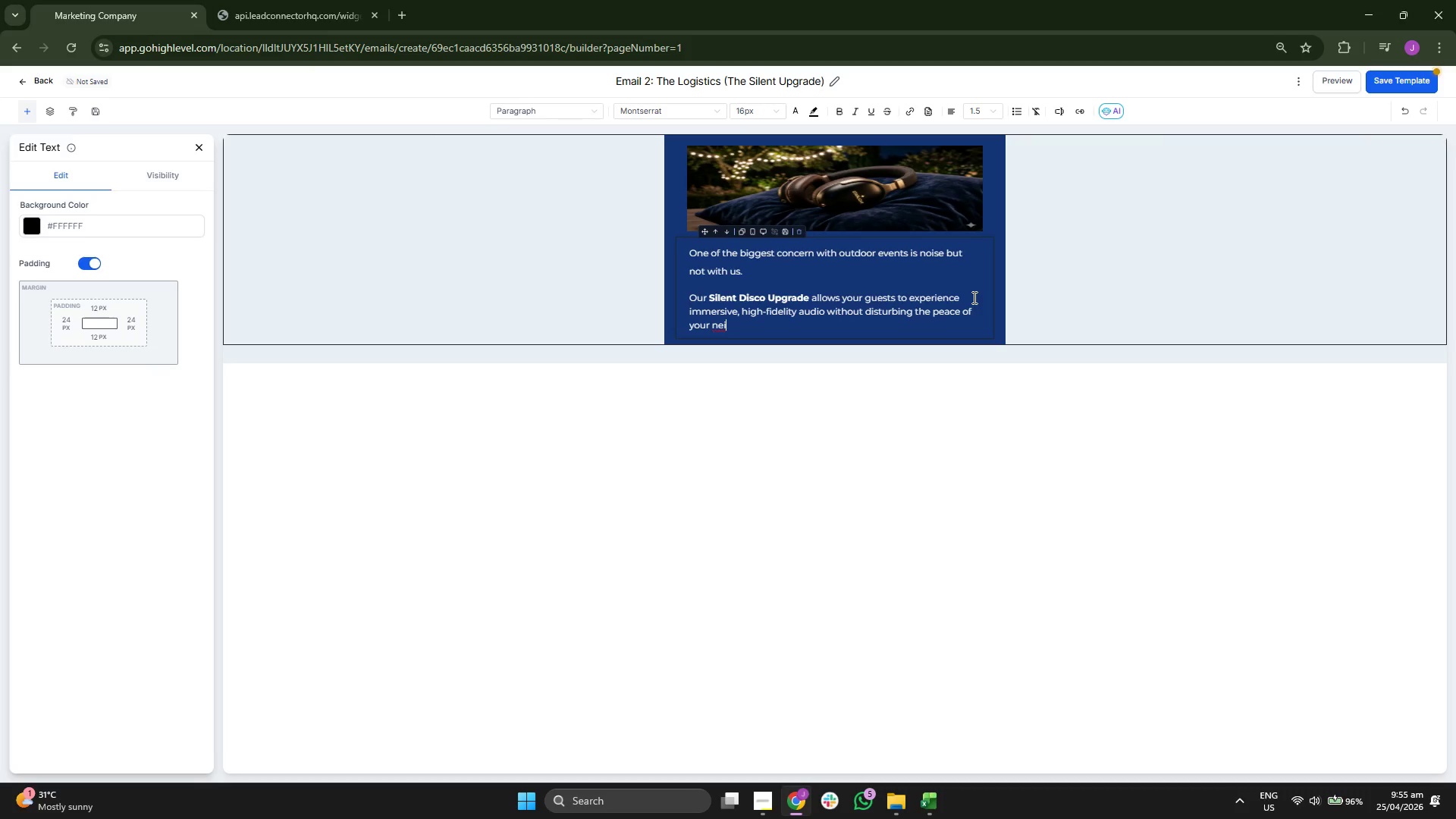 
type(e)
key(Backspace)
type(ghbord hood.)
 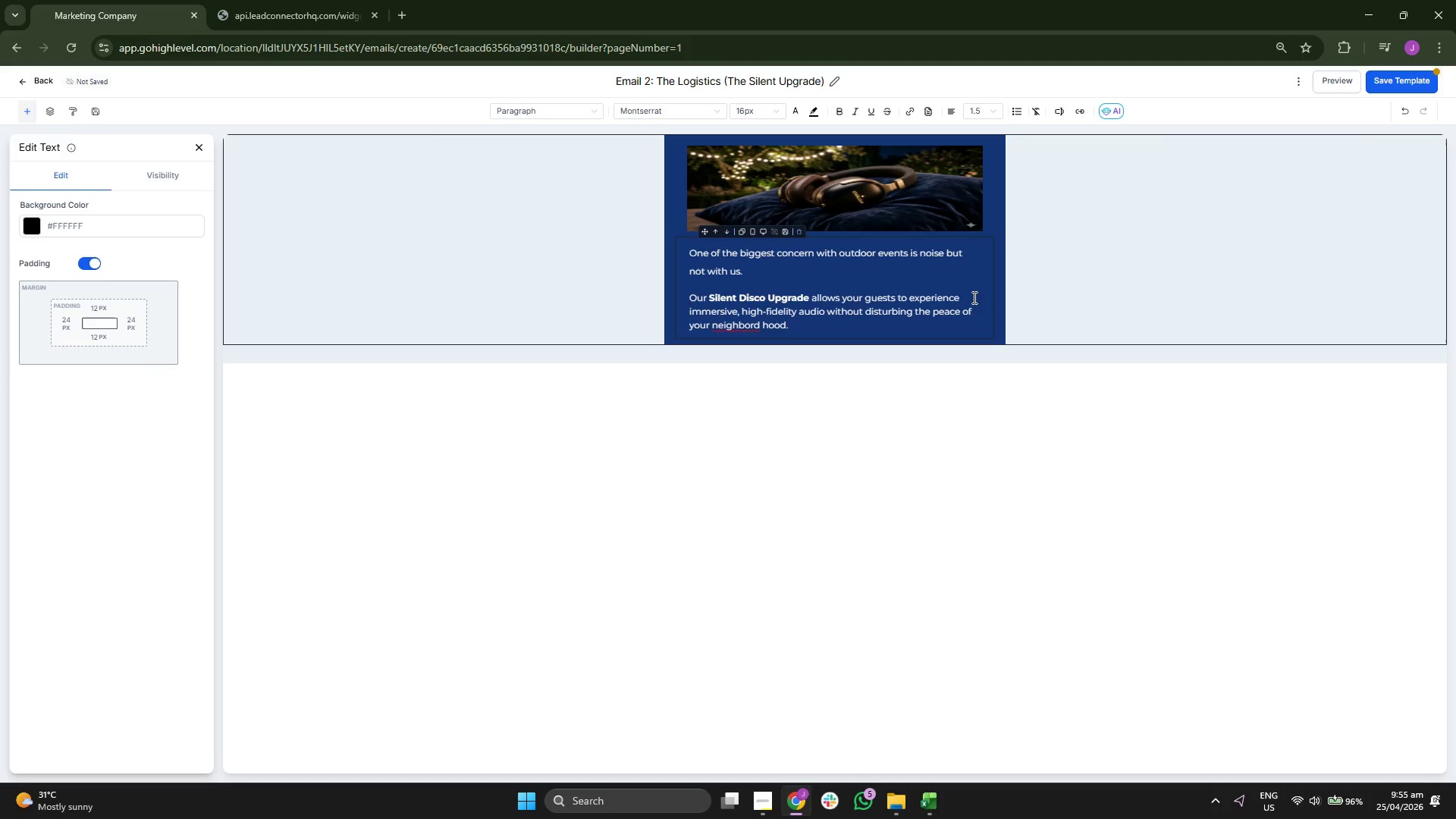 
key(ArrowLeft)
 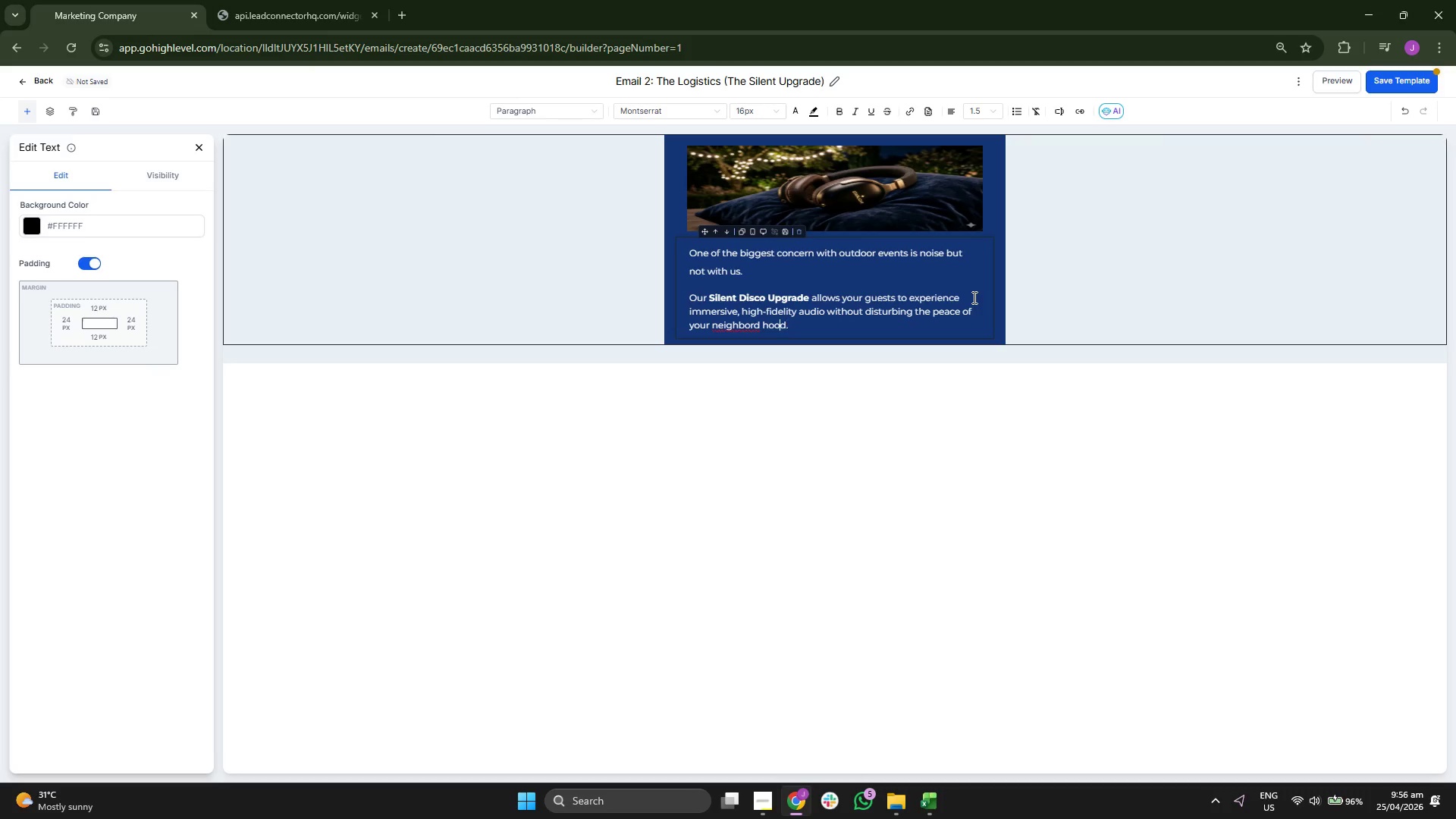 
key(ArrowDown)
 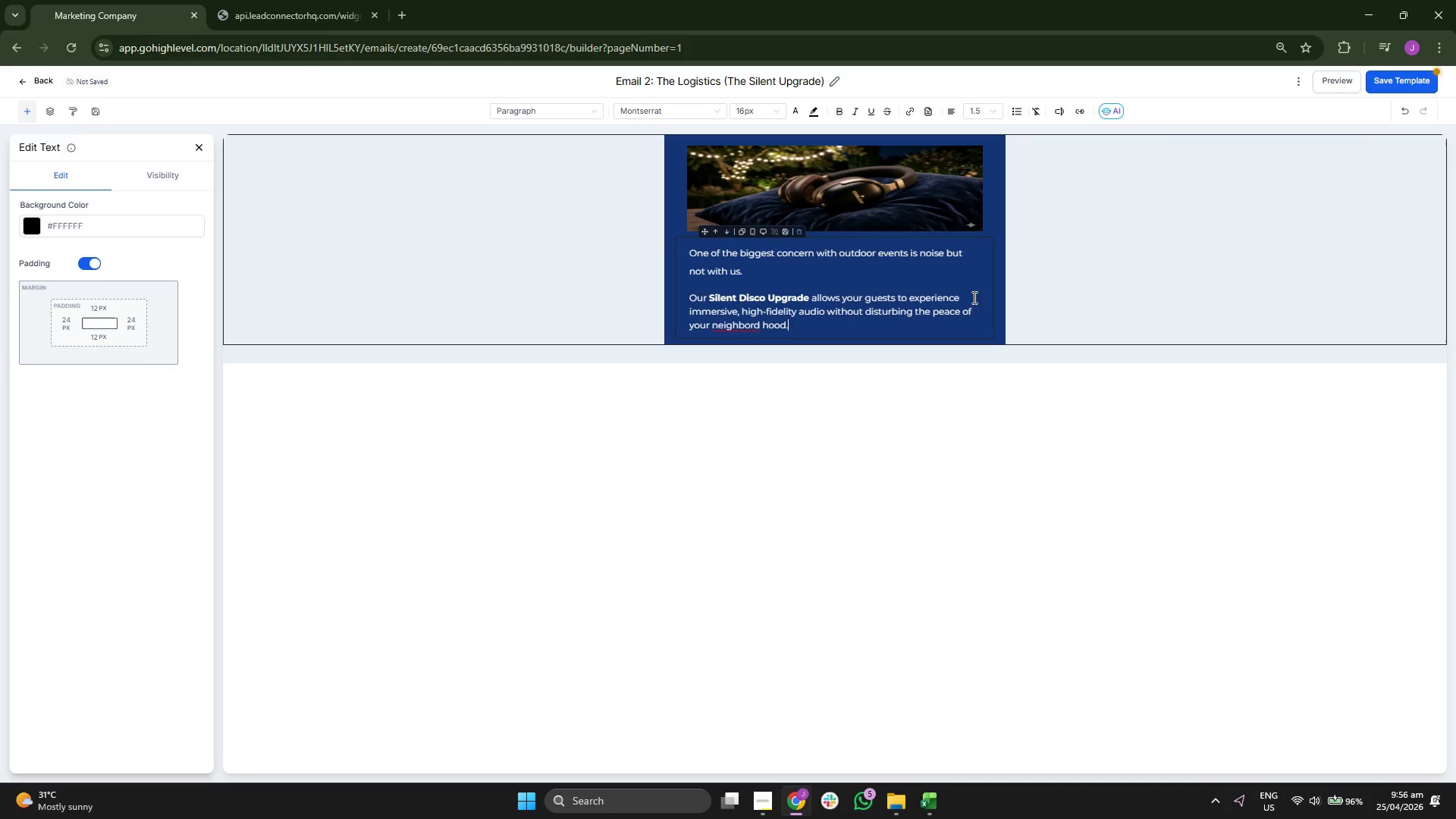 
key(ArrowLeft)
 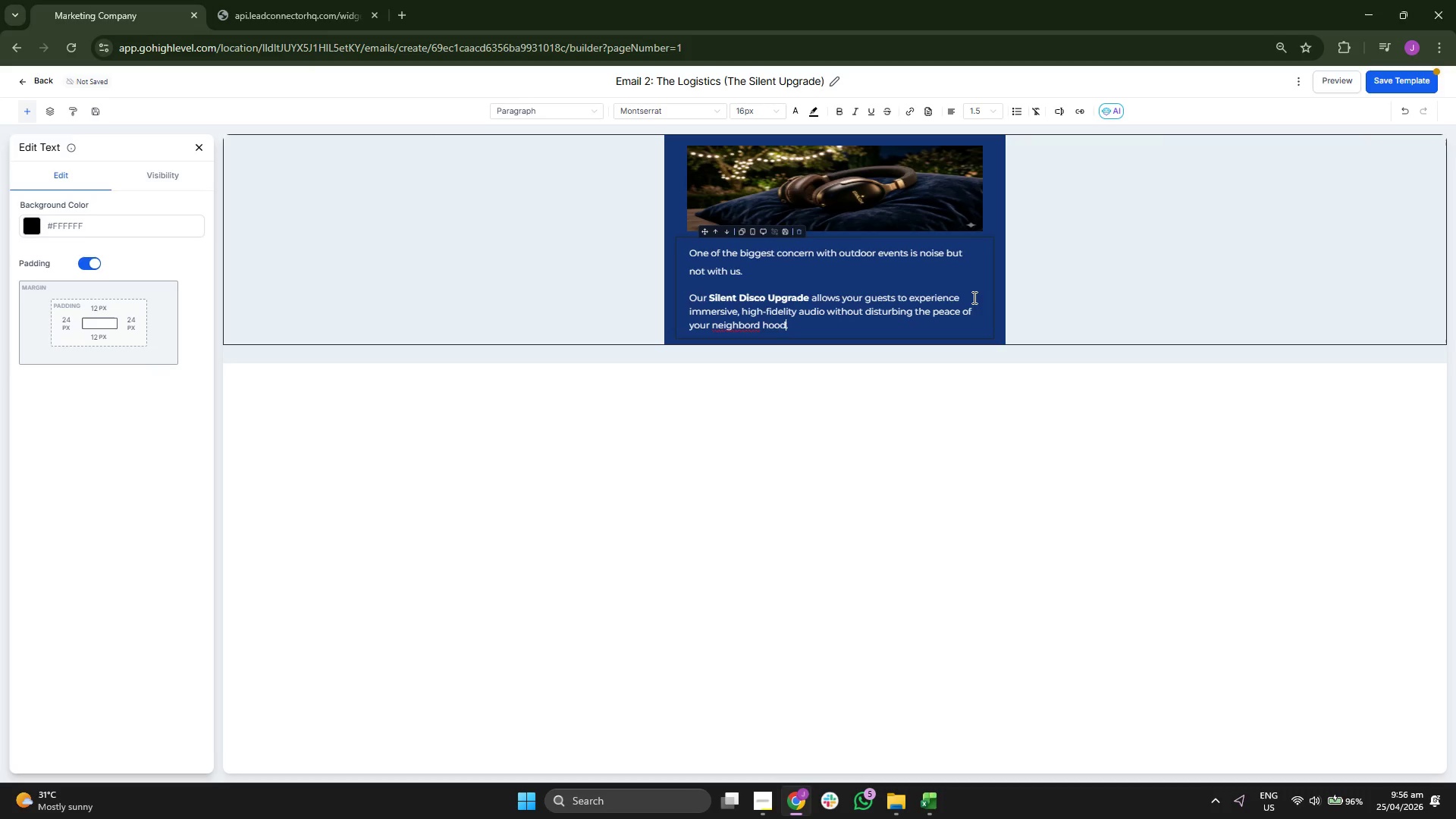 
key(ArrowLeft)
 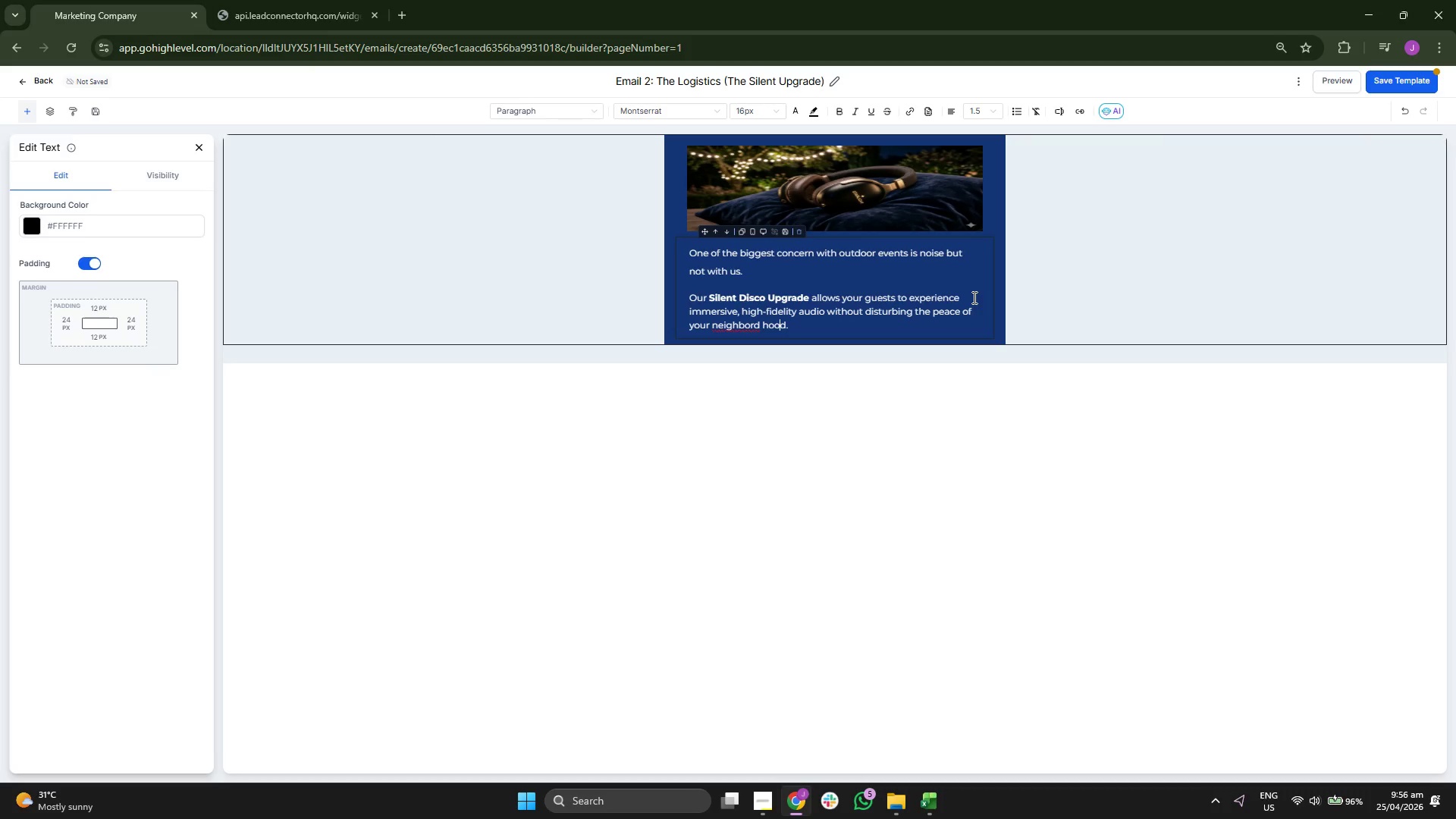 
key(ArrowLeft)
 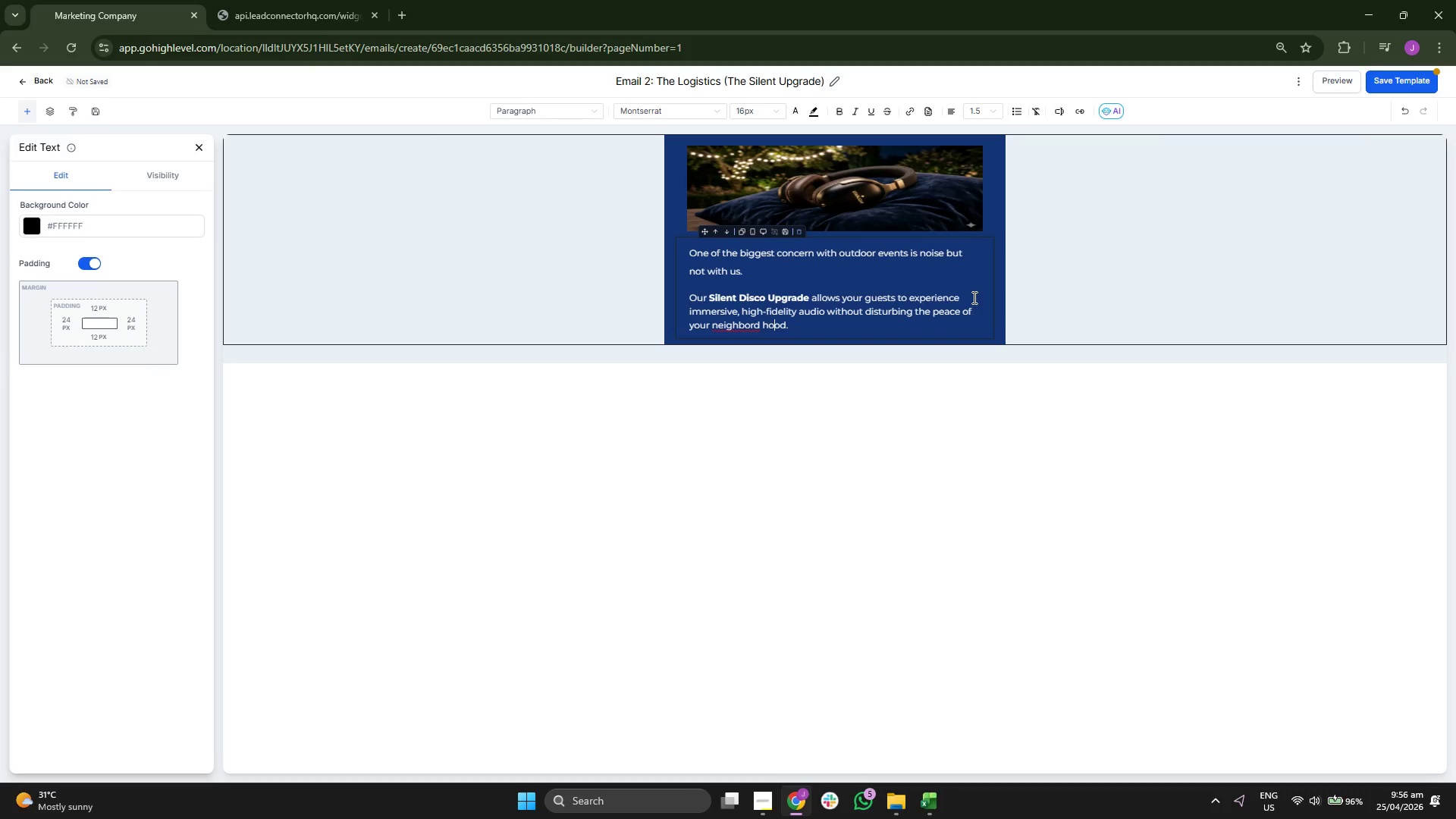 
key(ArrowLeft)
 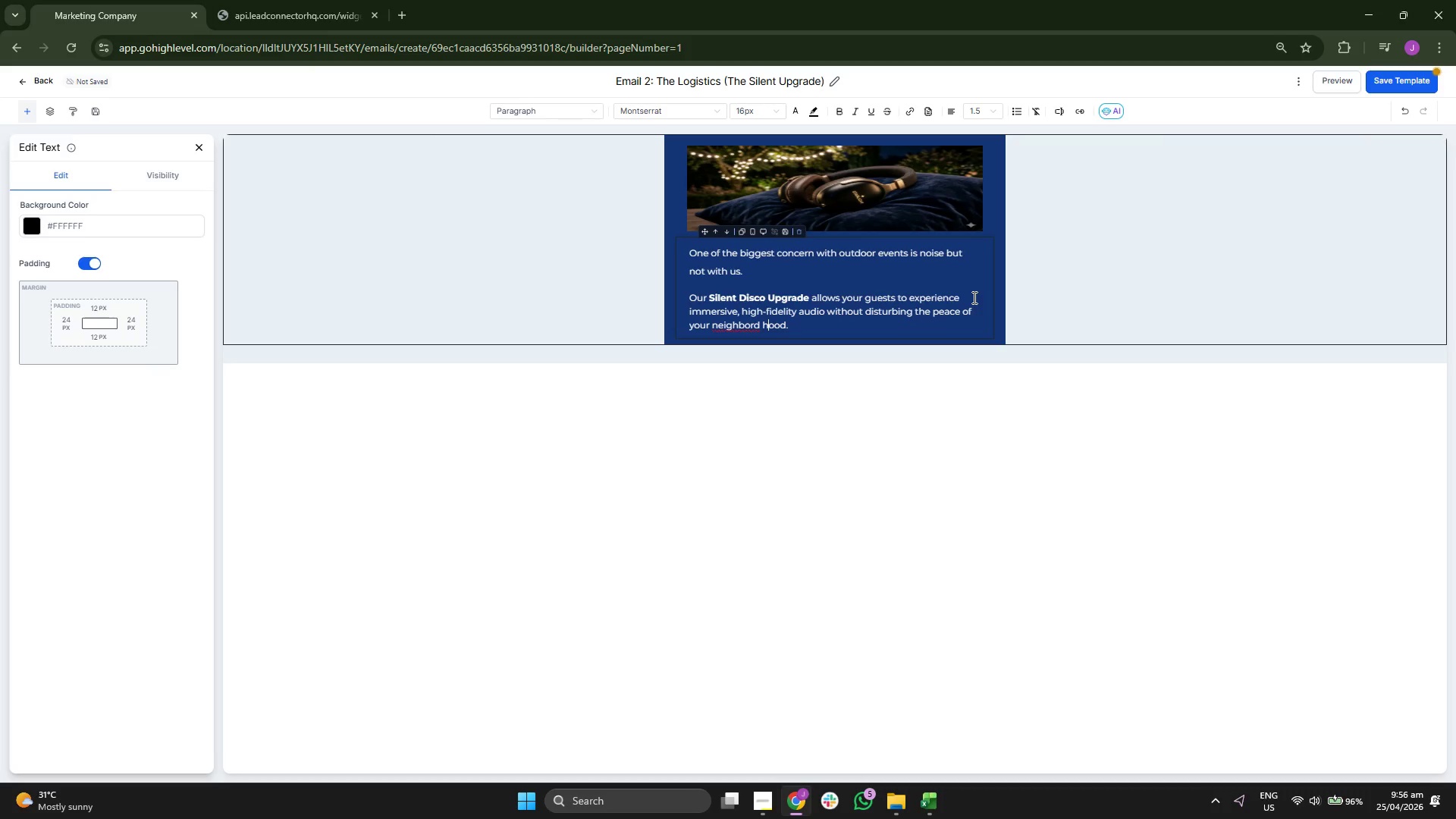 
key(ArrowLeft)
 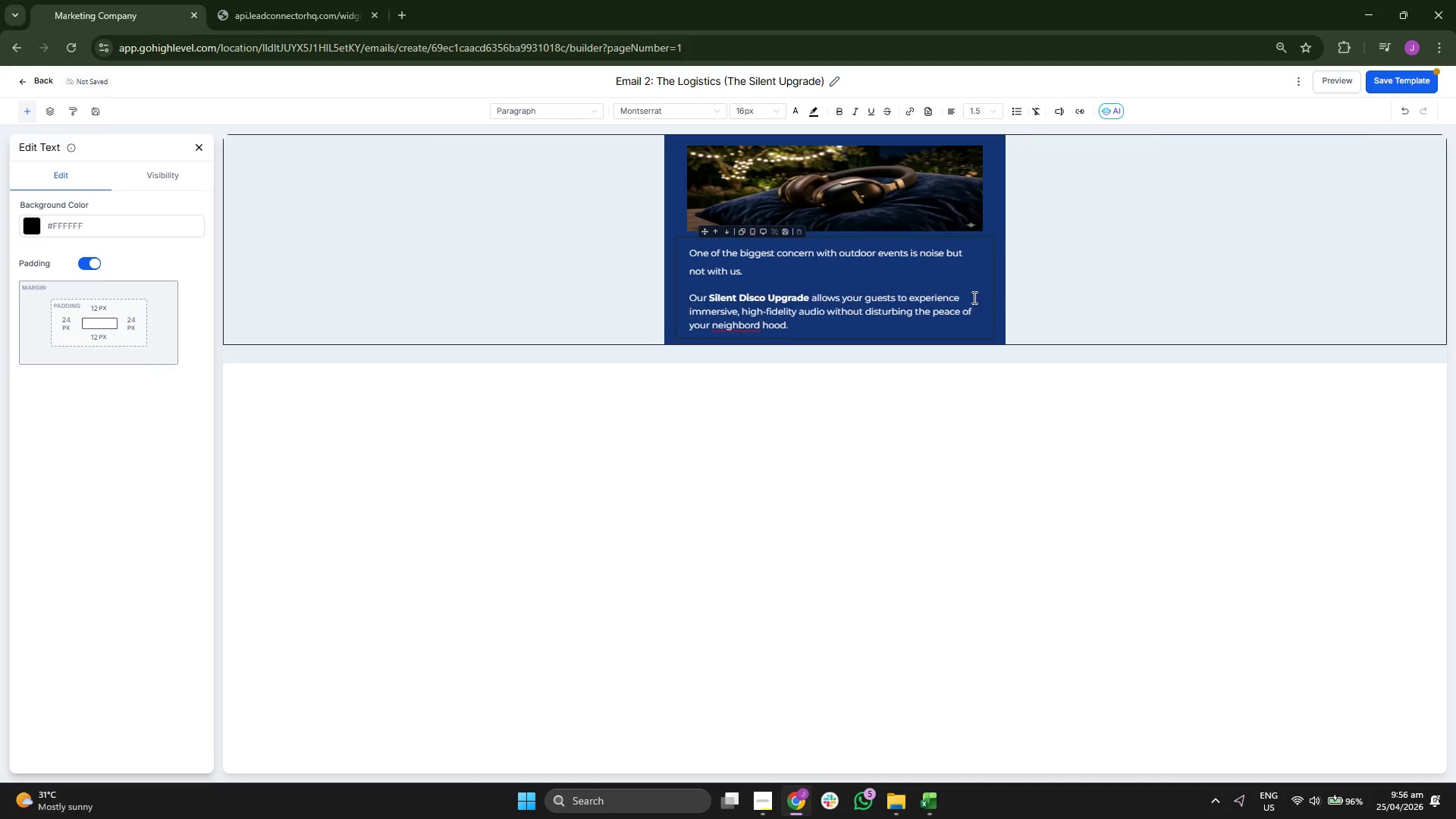 
key(Backspace)
 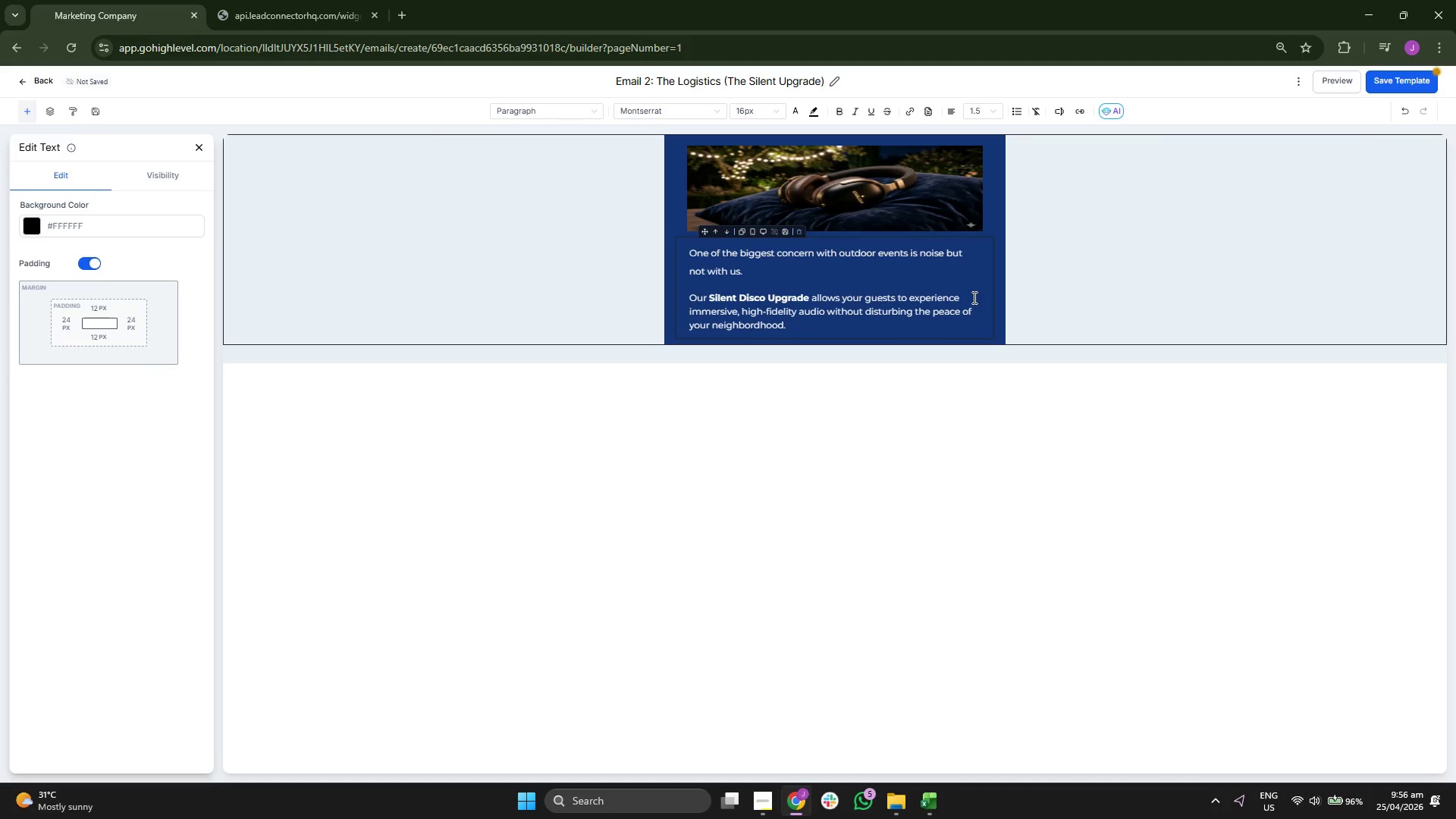 
key(Backspace)
 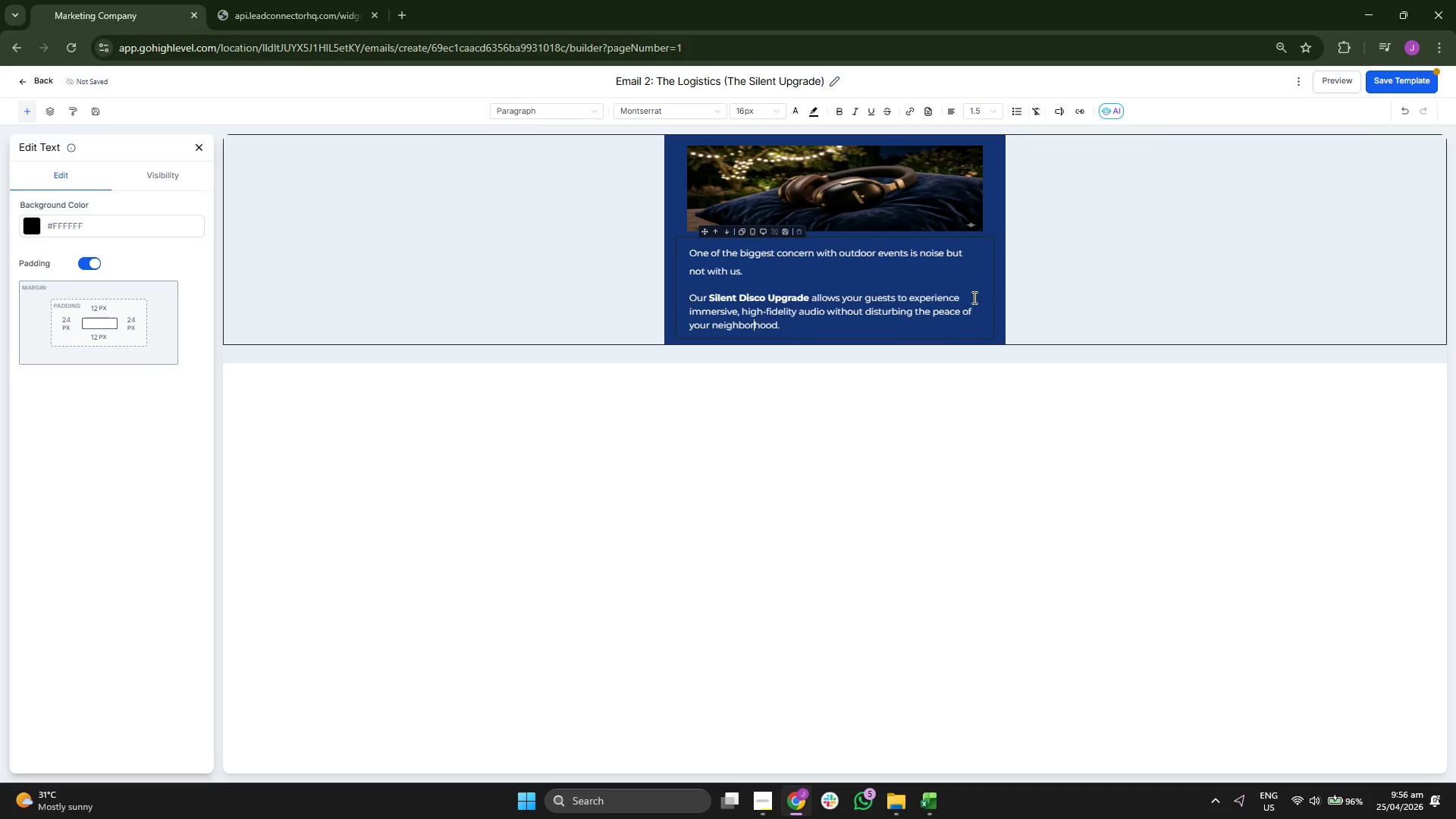 
key(Backspace)
 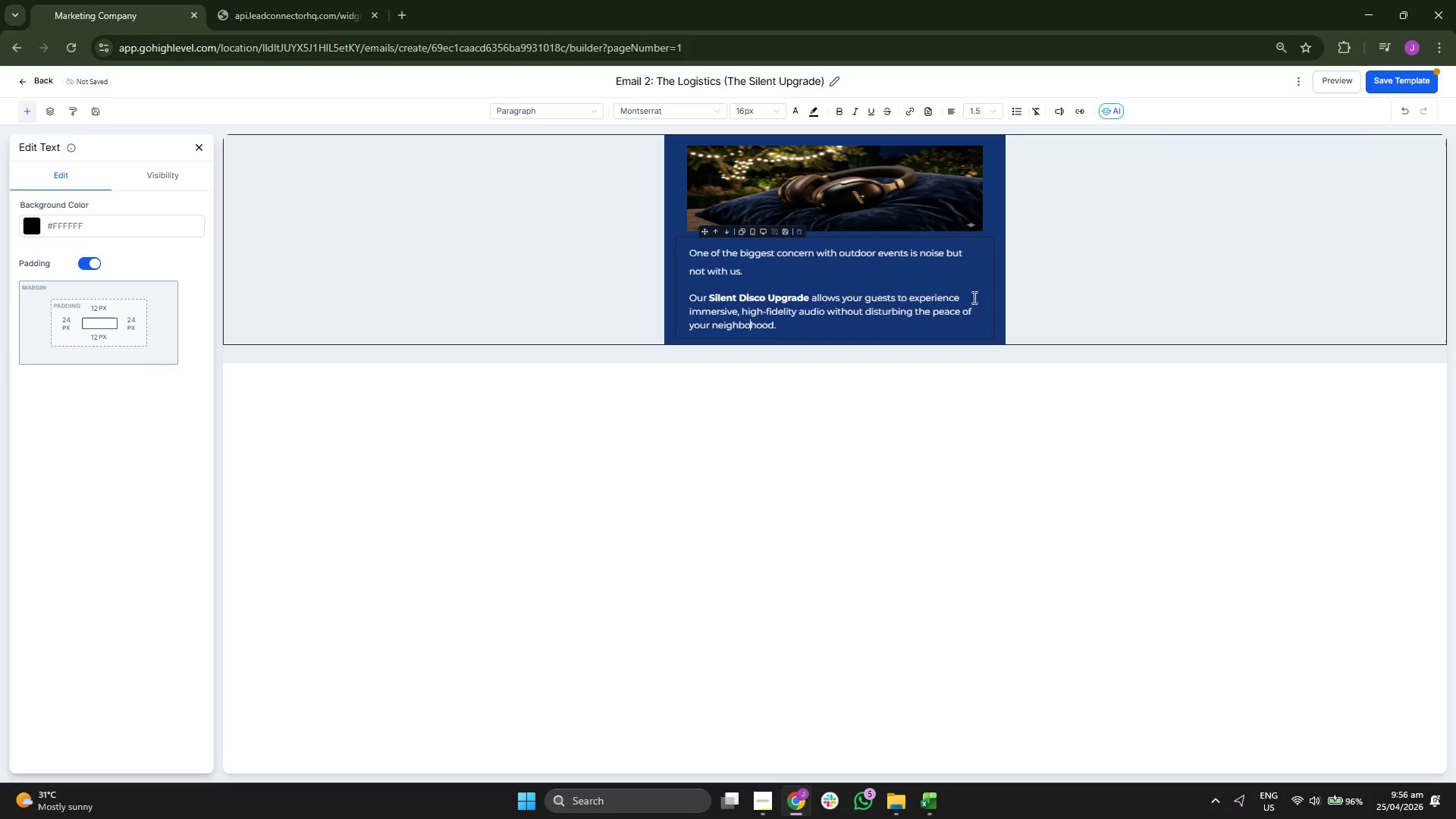 
key(R)
 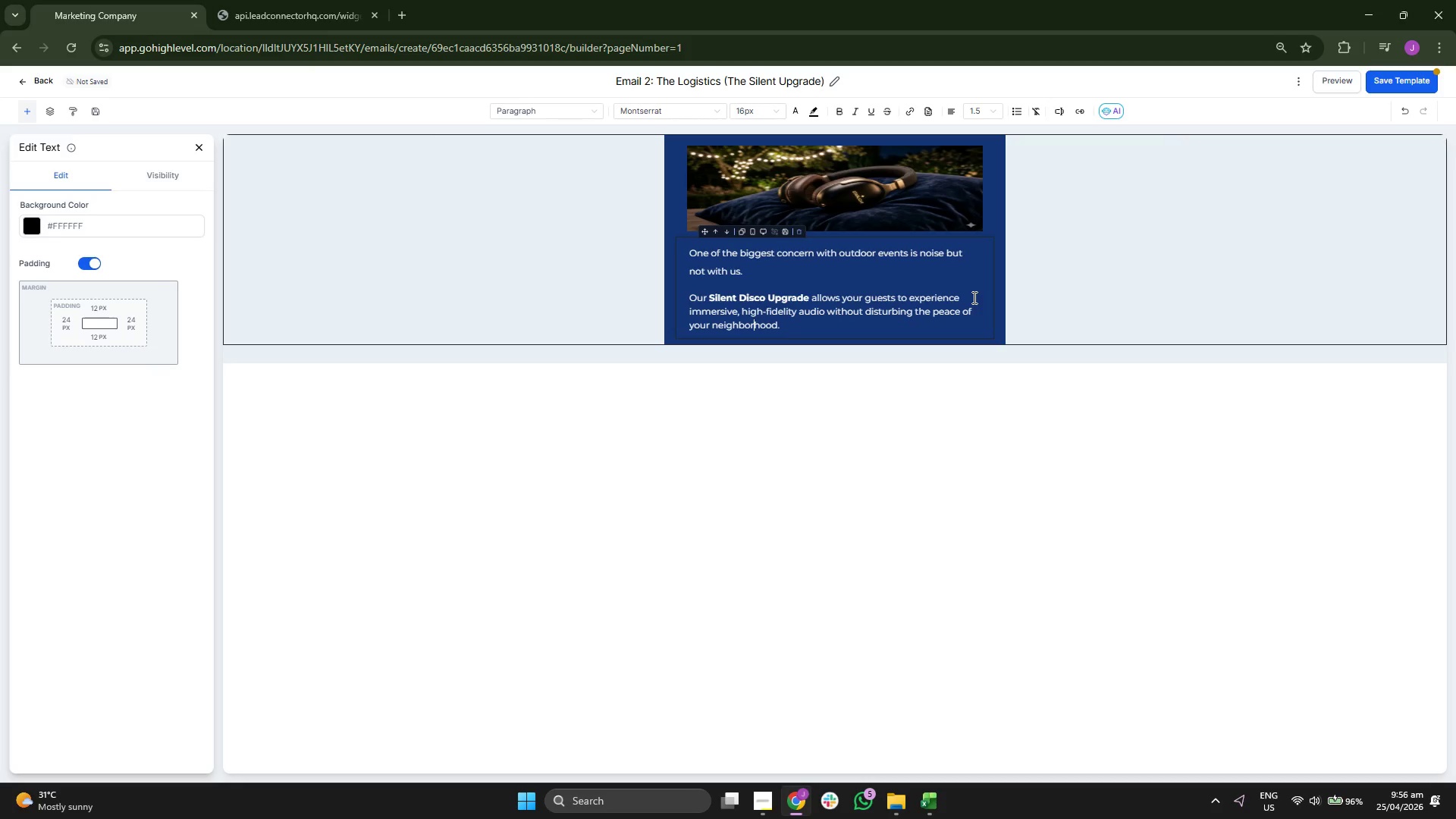 
key(ArrowRight)
 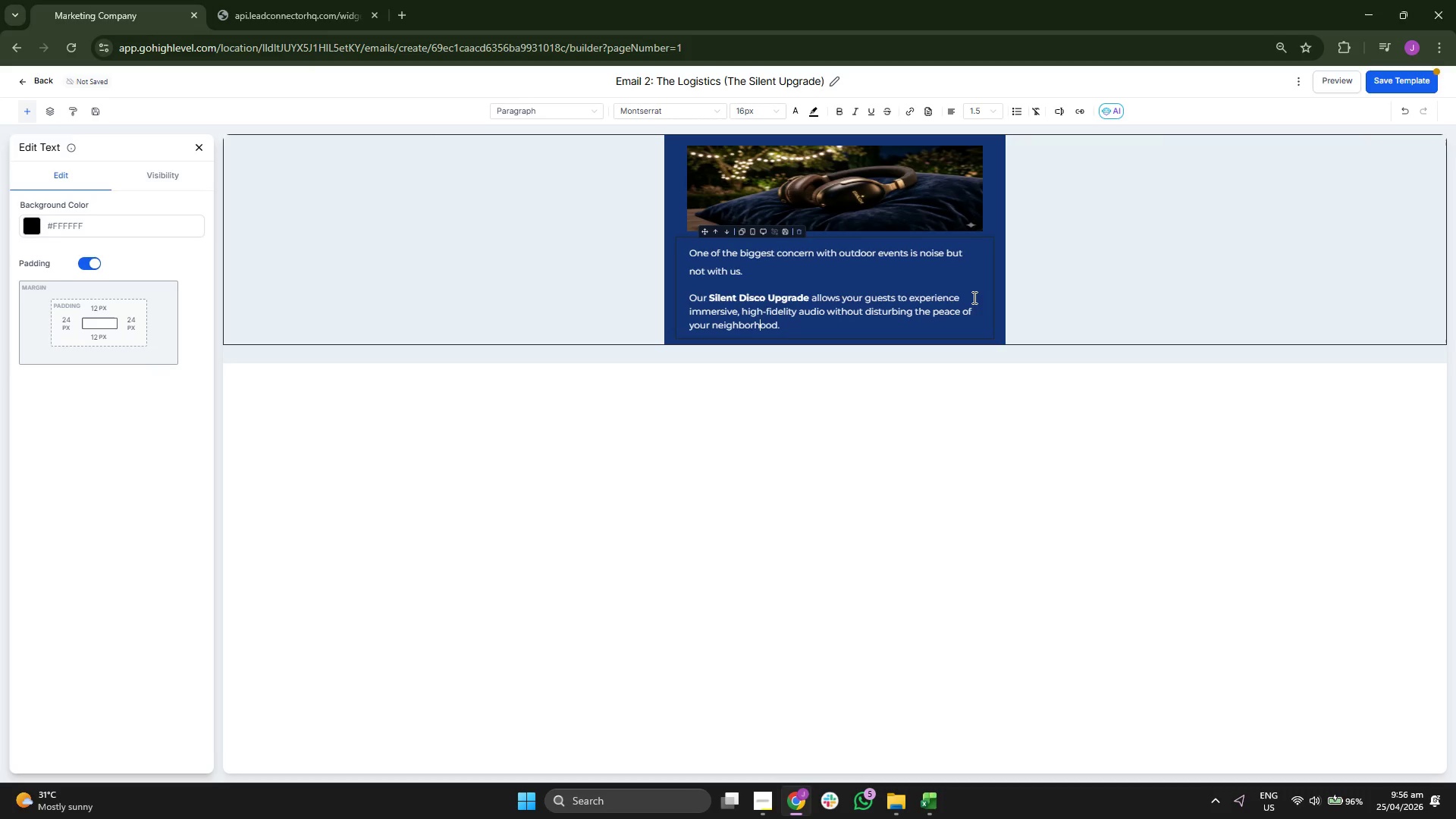 
key(ArrowRight)
 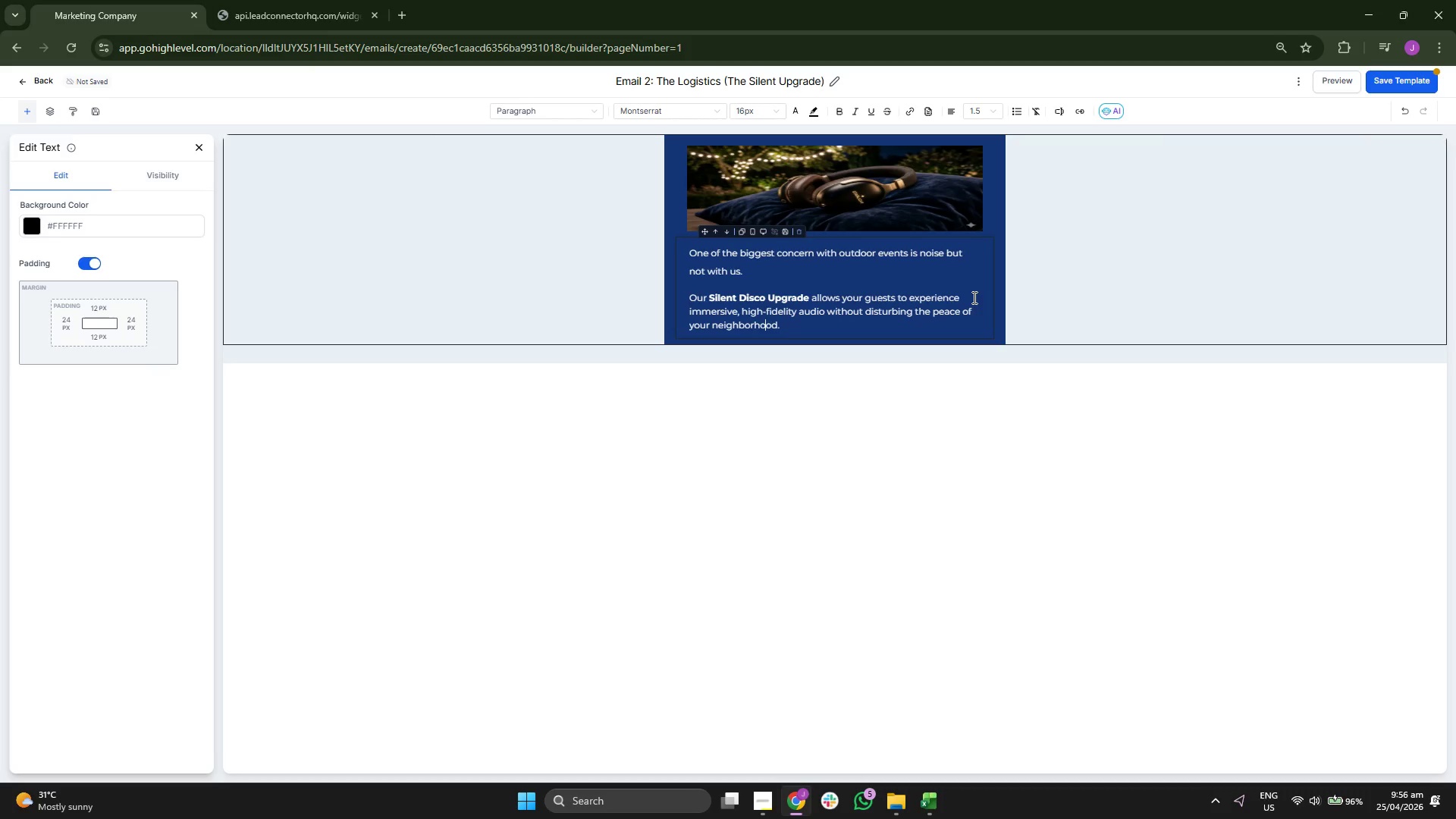 
key(ArrowRight)
 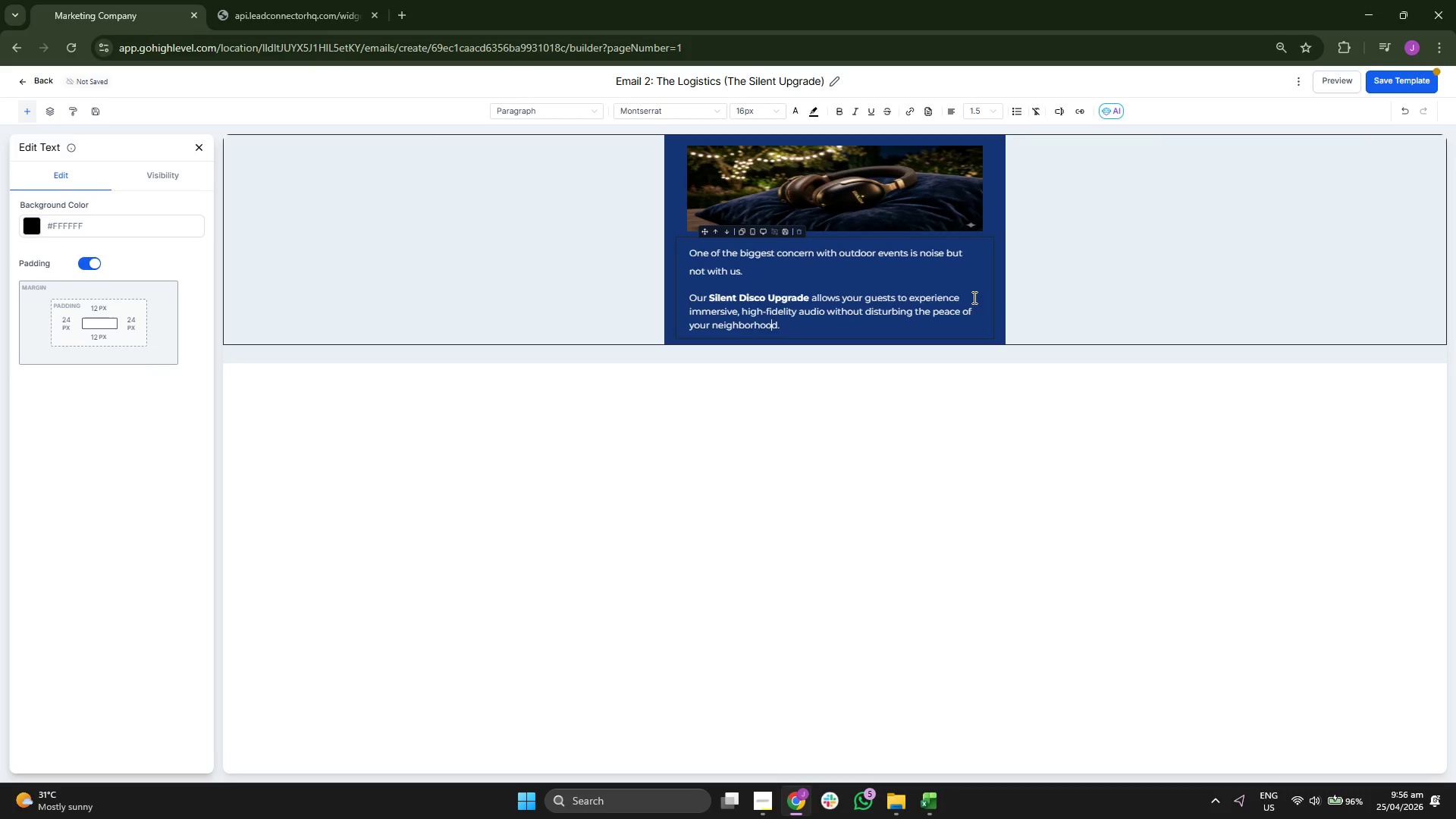 
key(ArrowRight)
 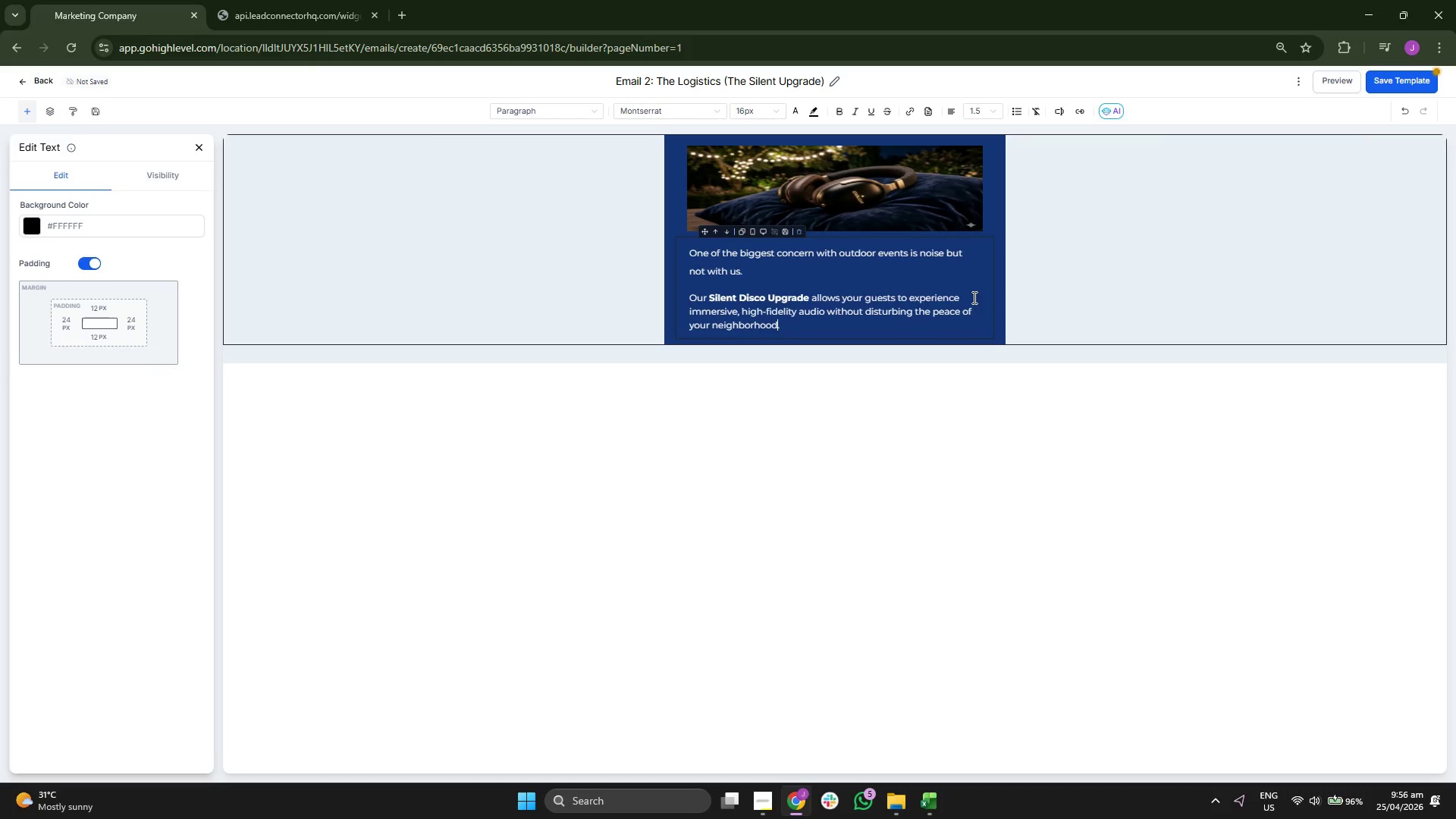 
key(ArrowRight)
 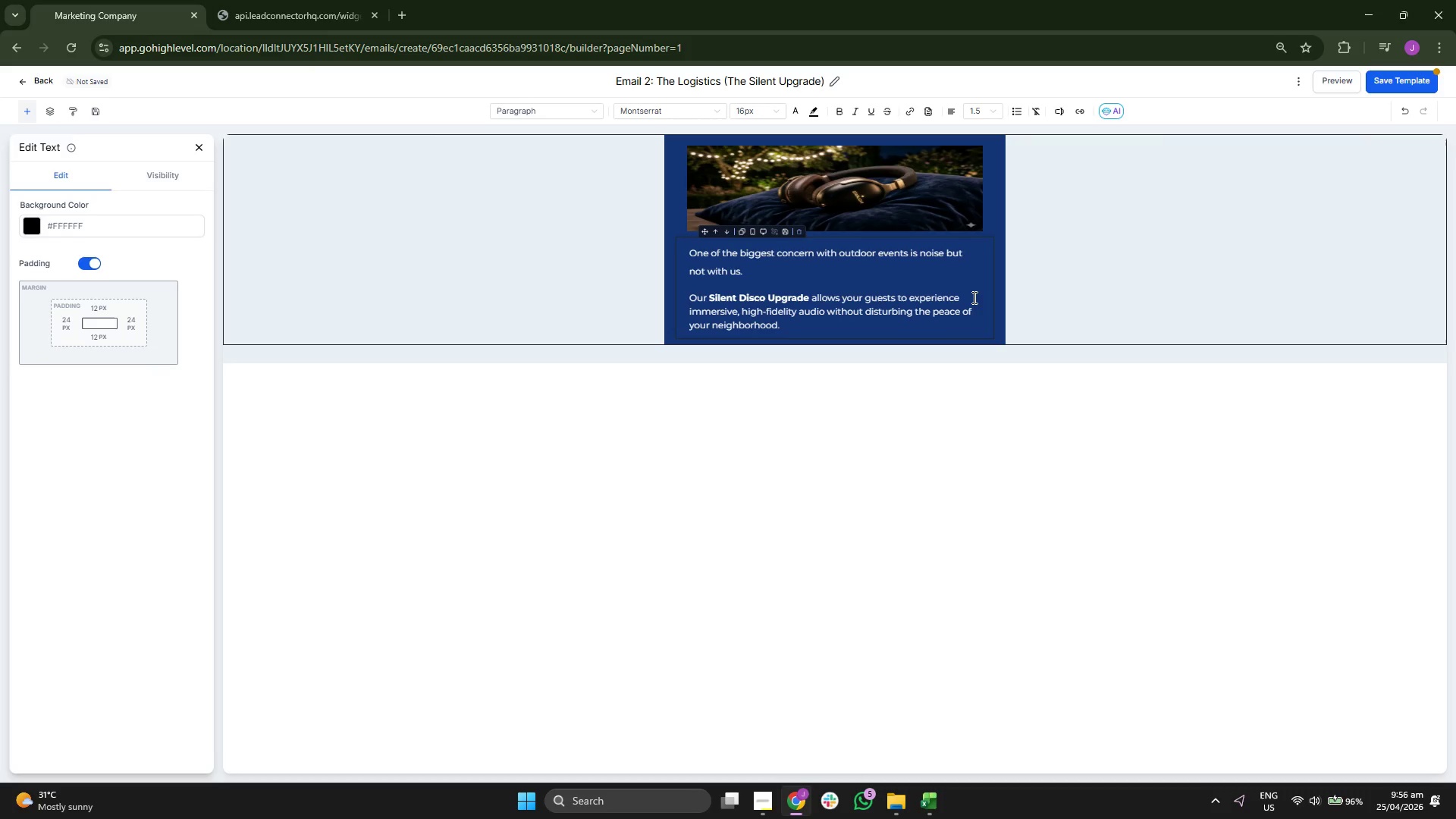 
key(Space)
 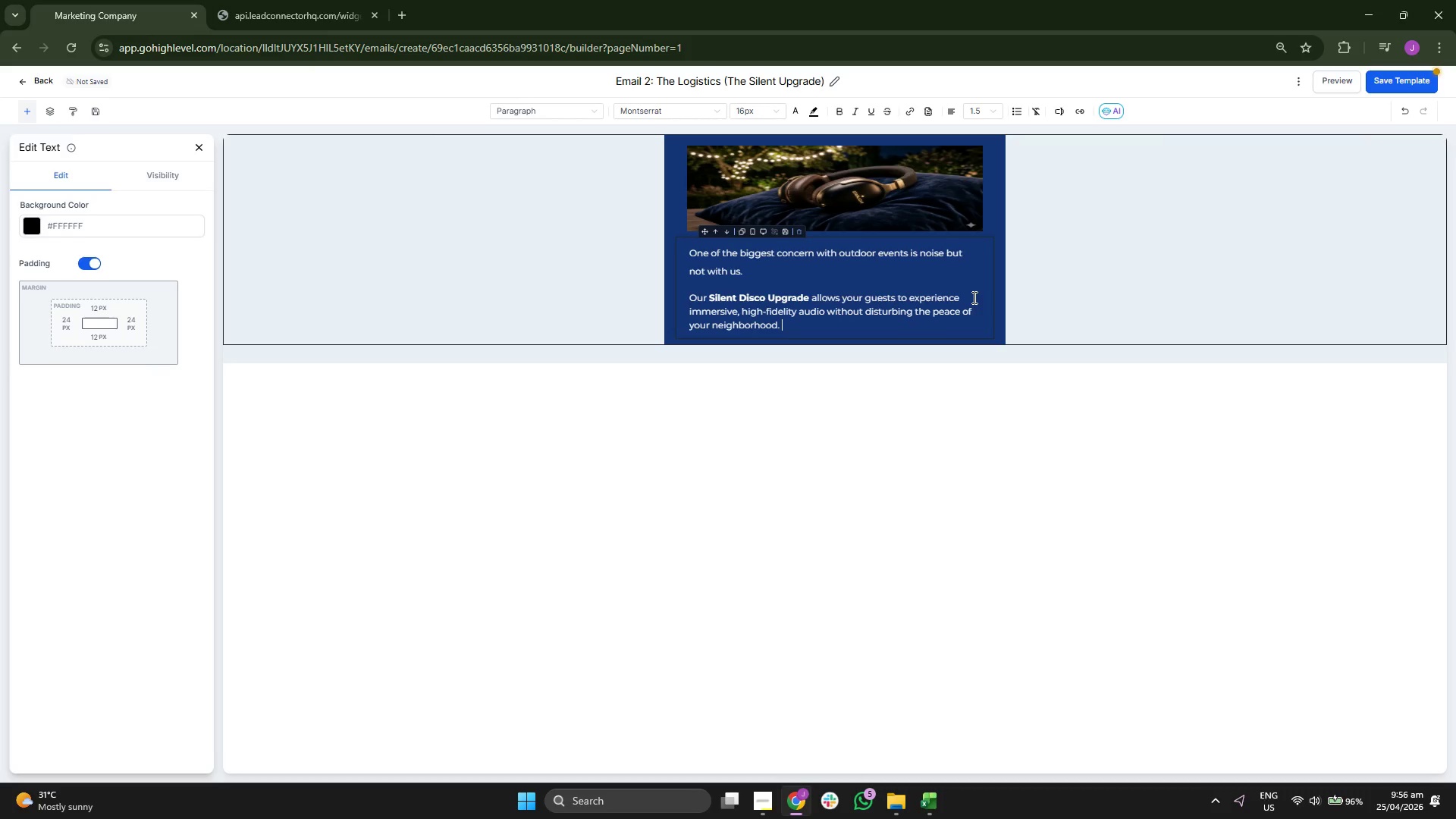 
key(Backspace)
 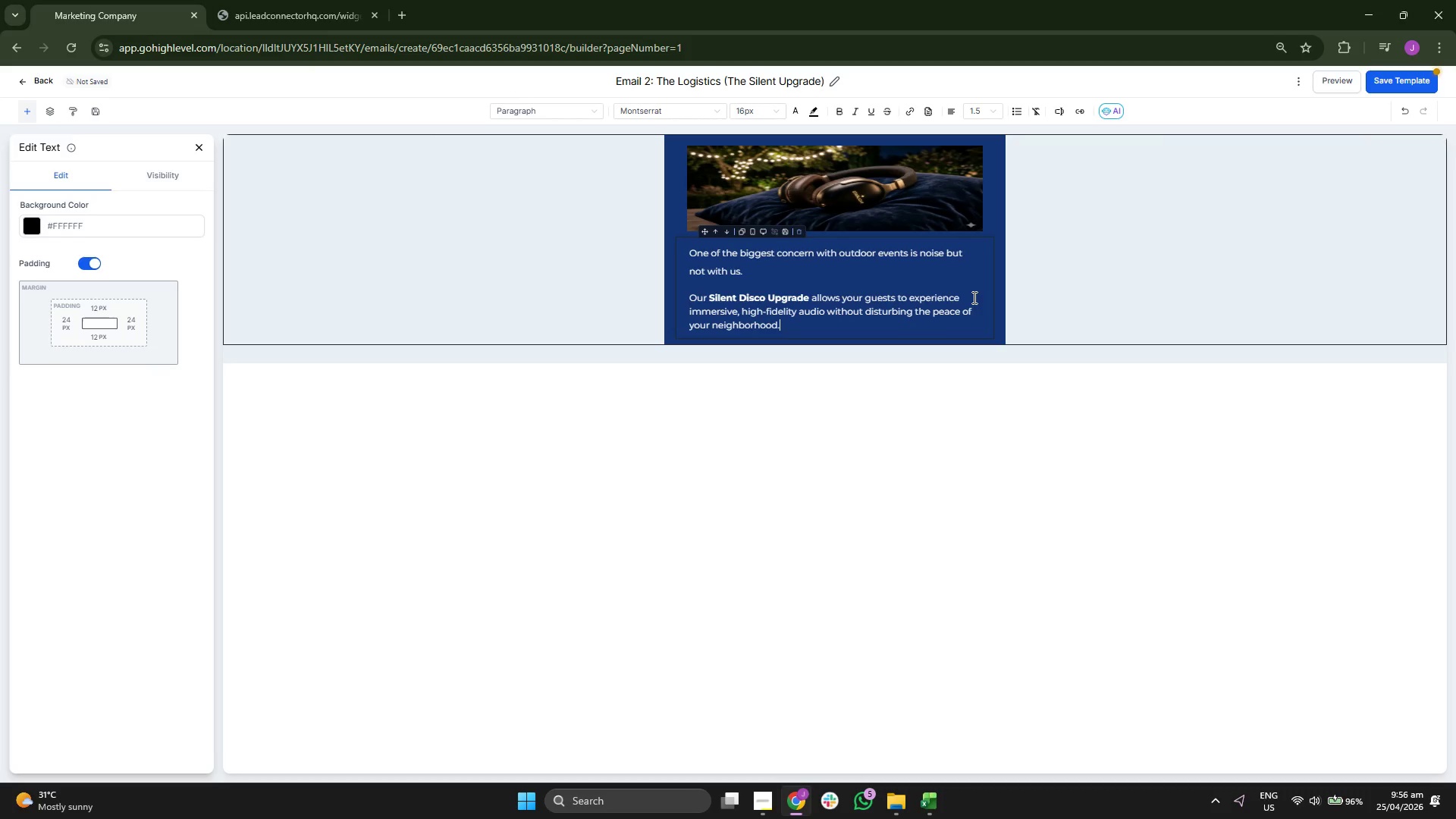 
key(Enter)
 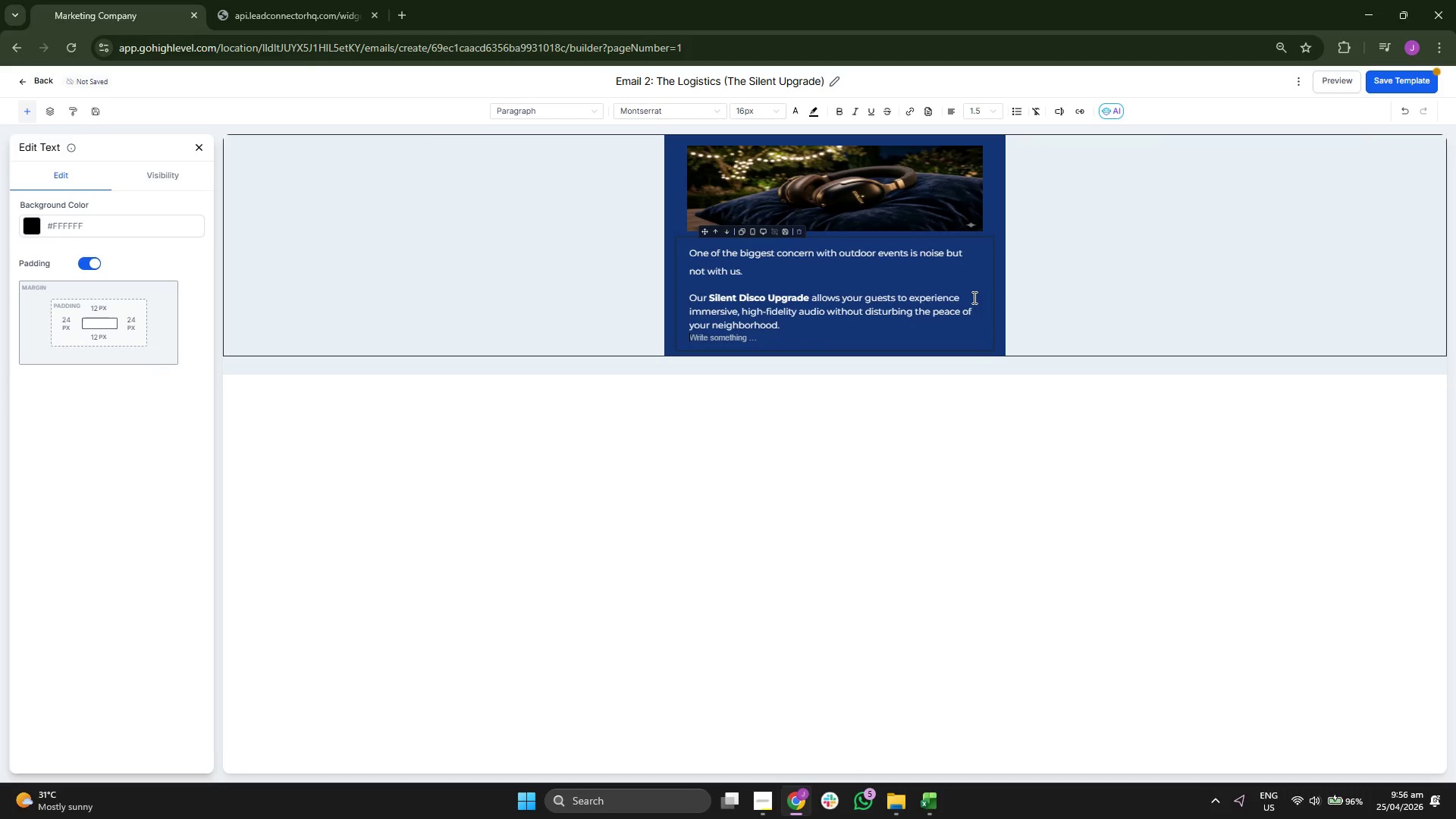 
key(Enter)
 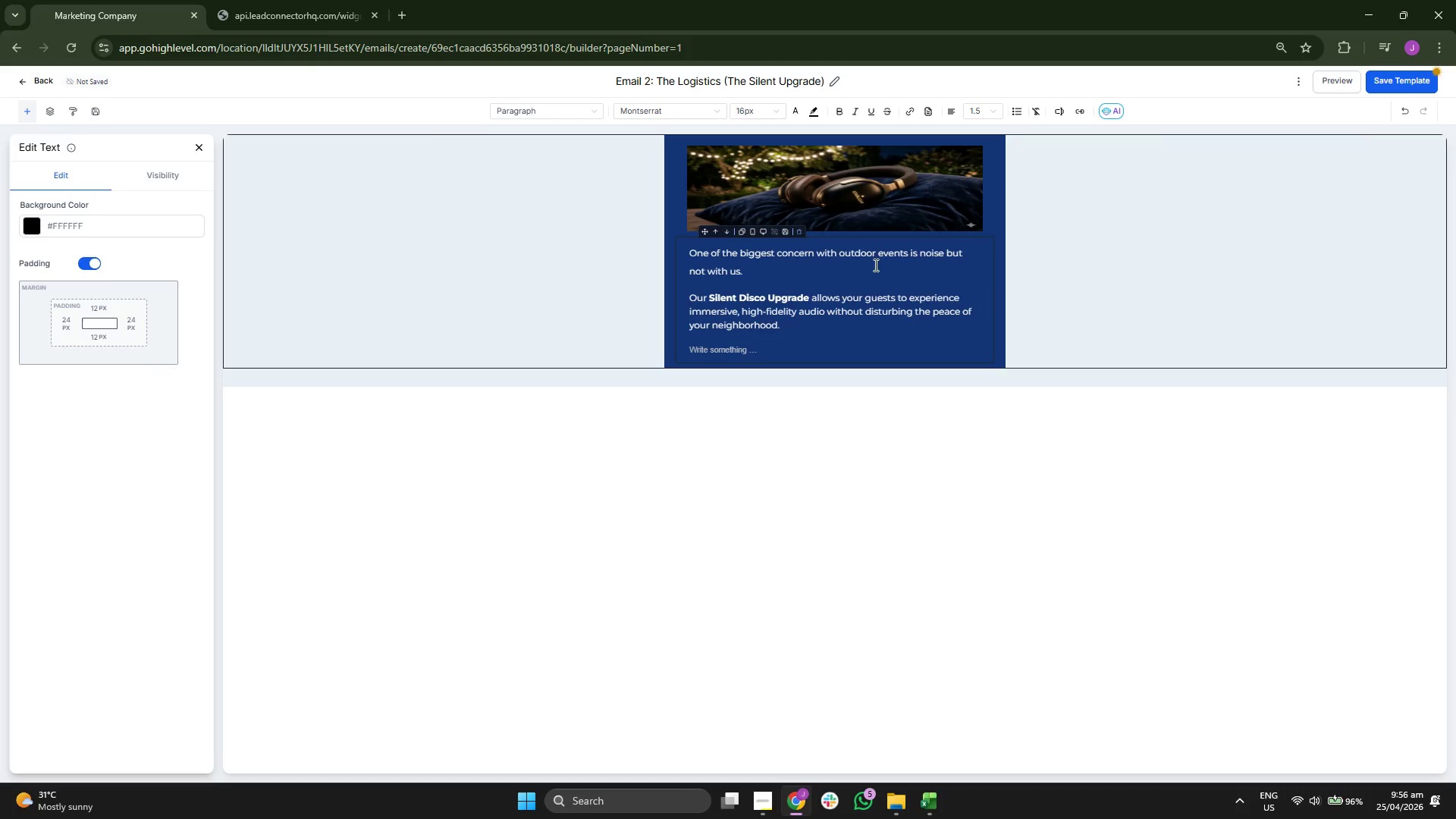 
left_click([834, 113])
 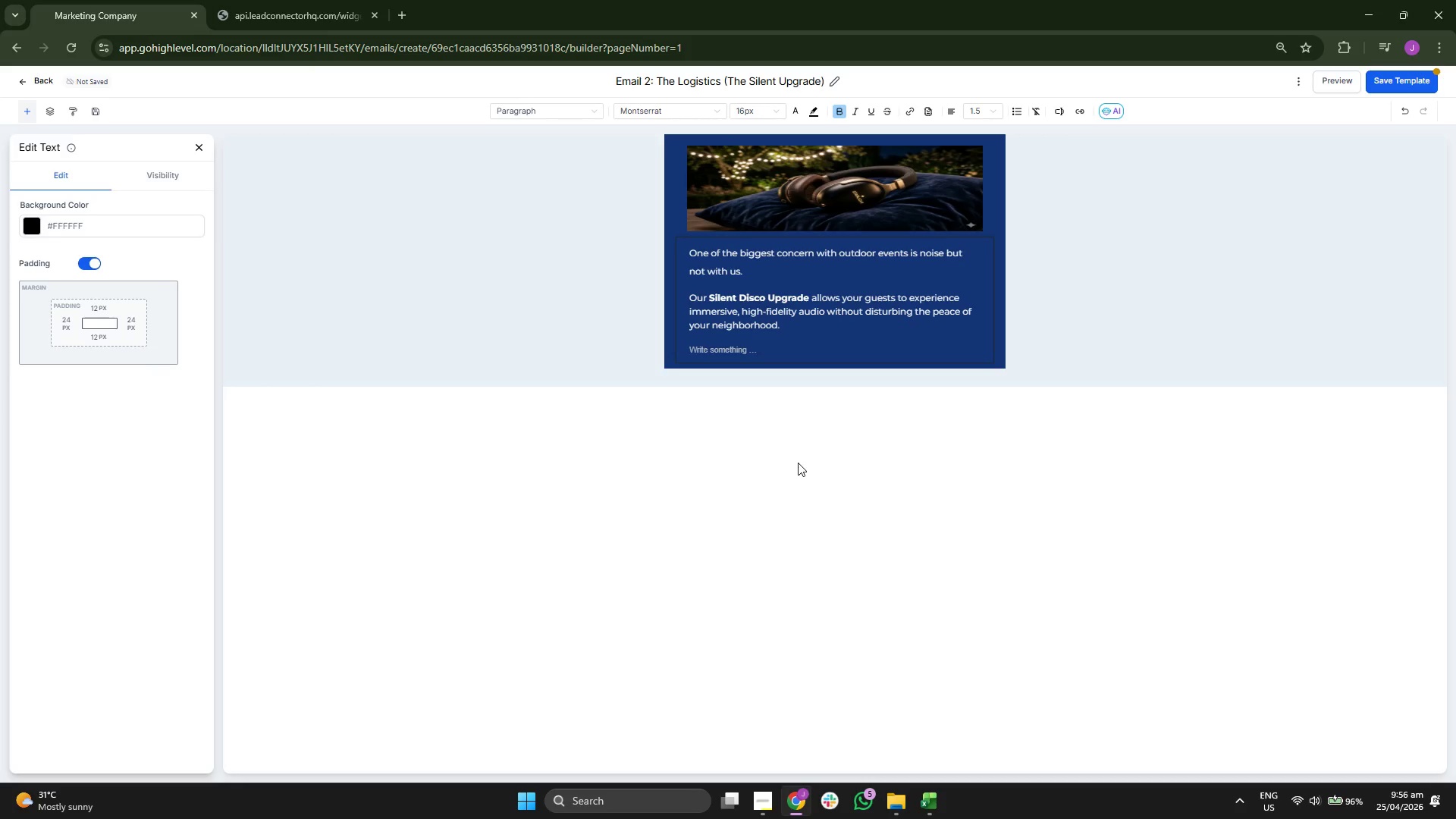 
type(S)
key(Backspace)
type(The Starlight d)
 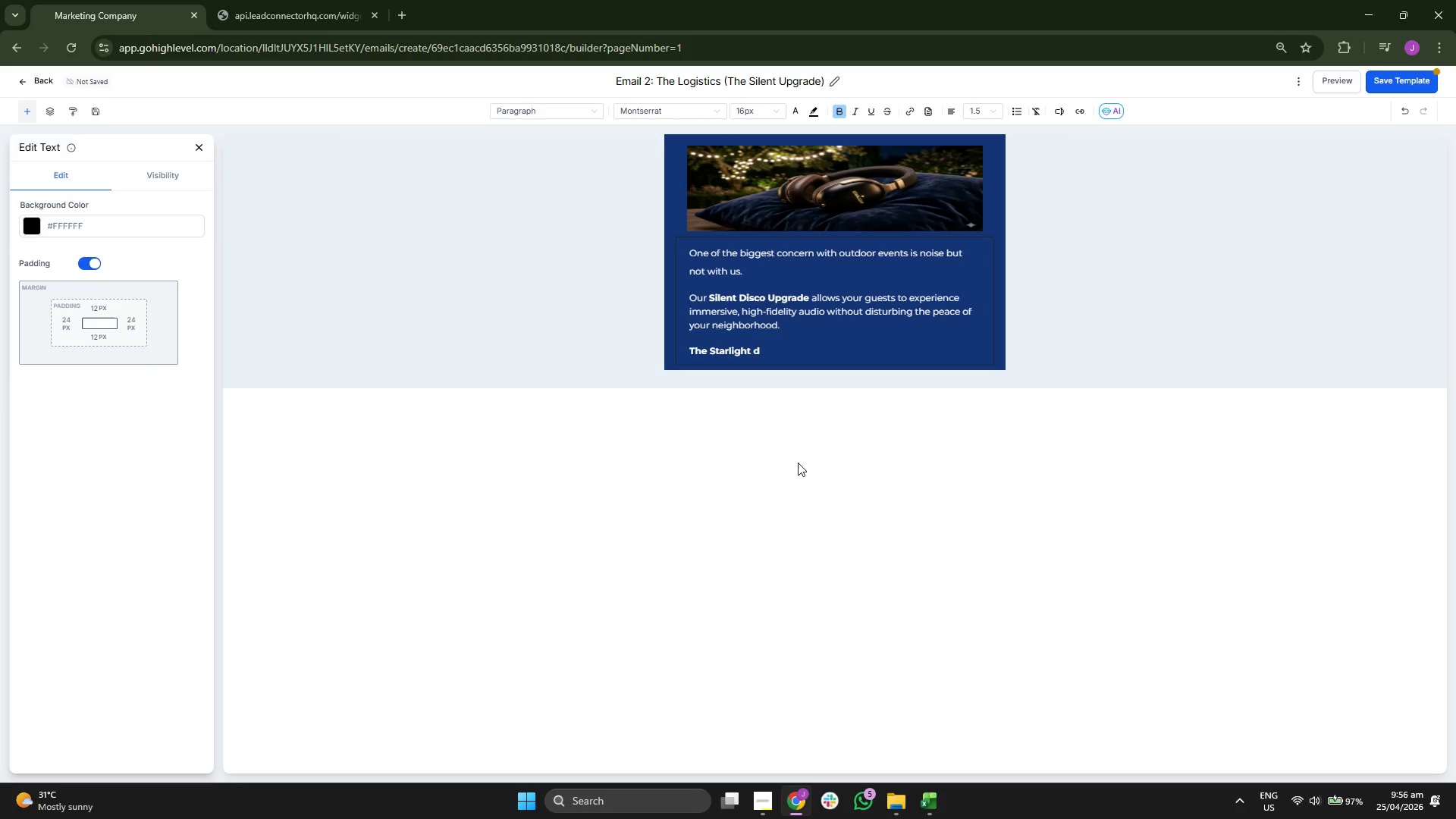 
key(Backspace)
type(Difference:)
 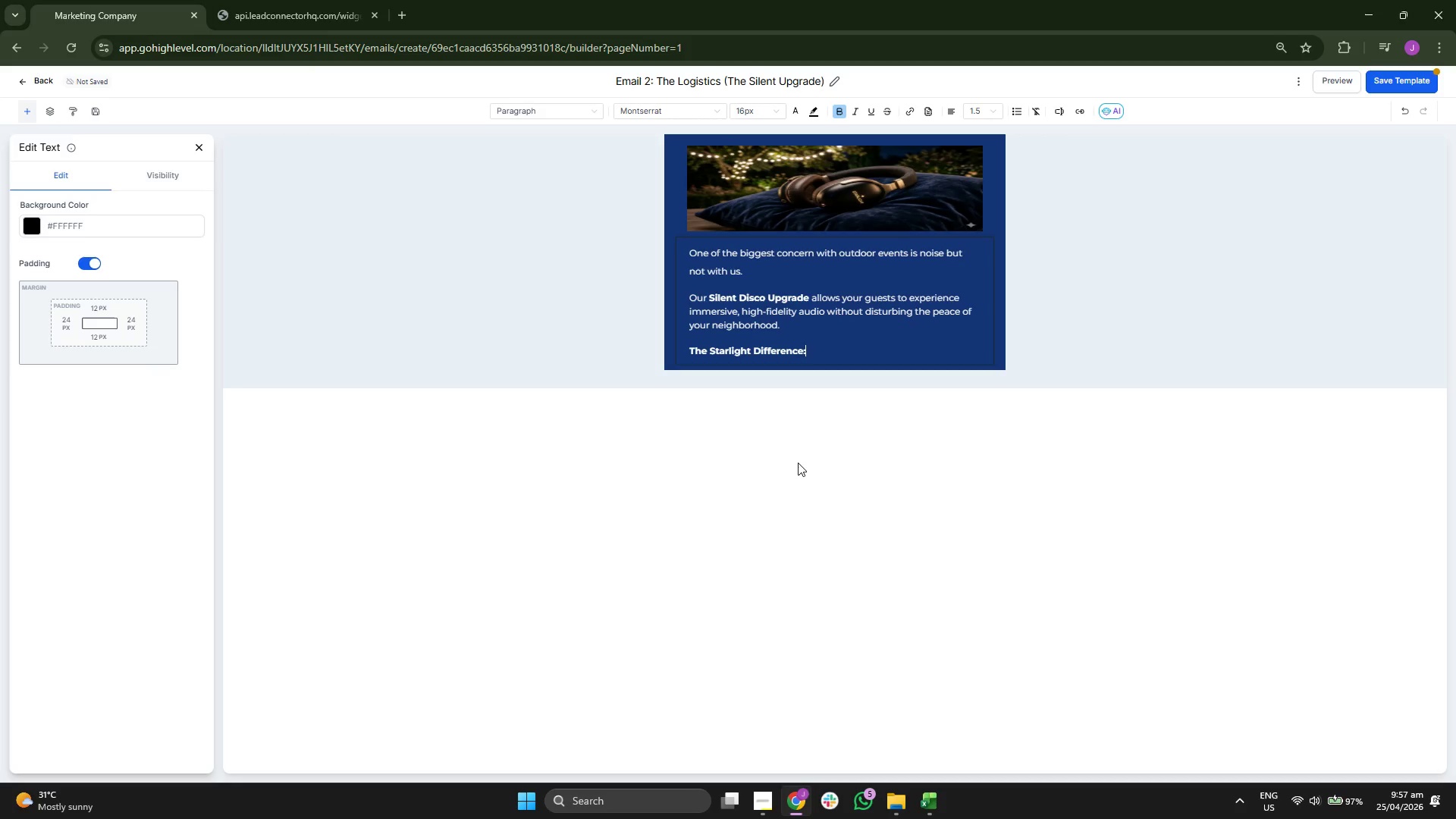 
key(Enter)
 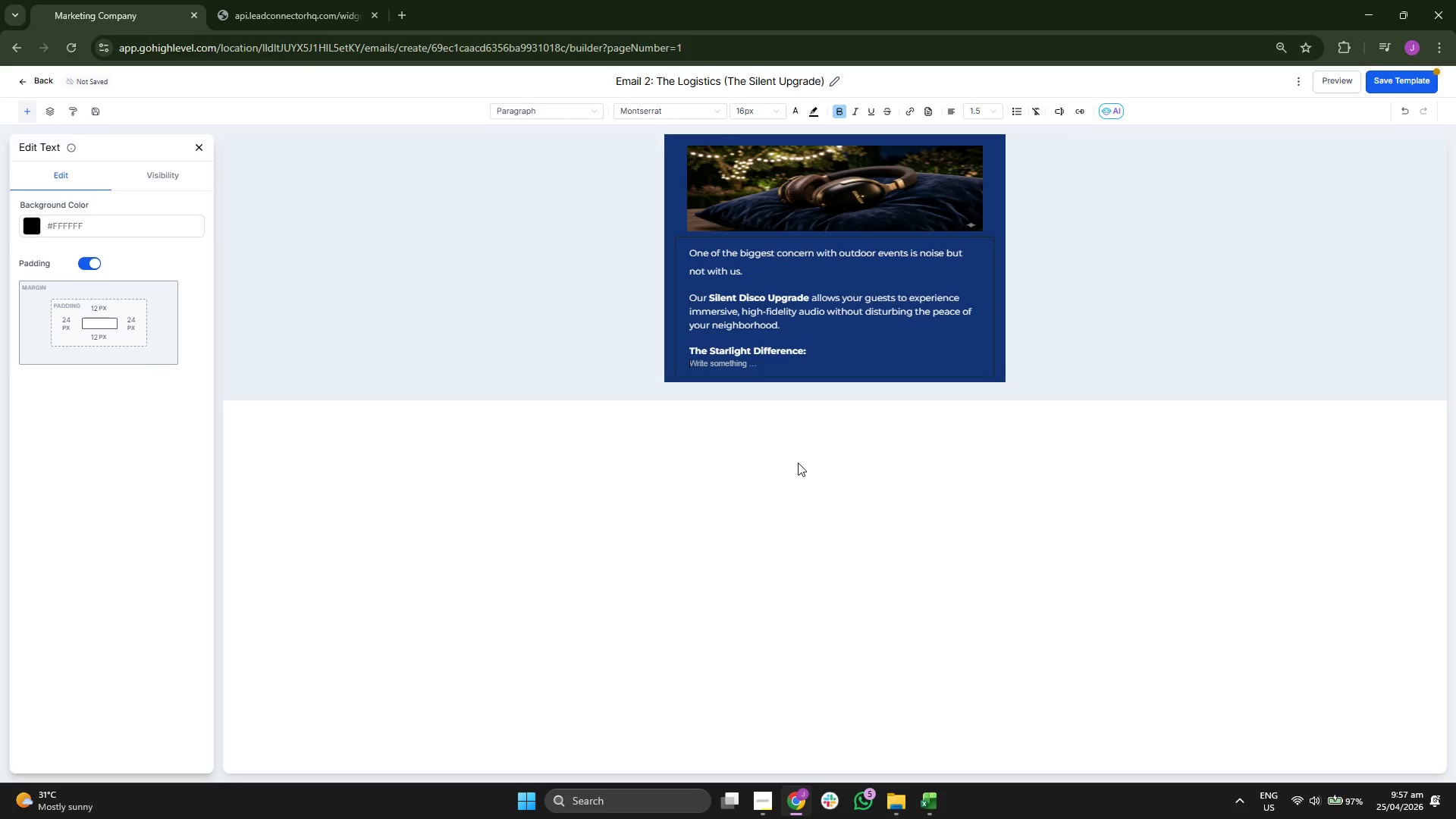 
key(Enter)
 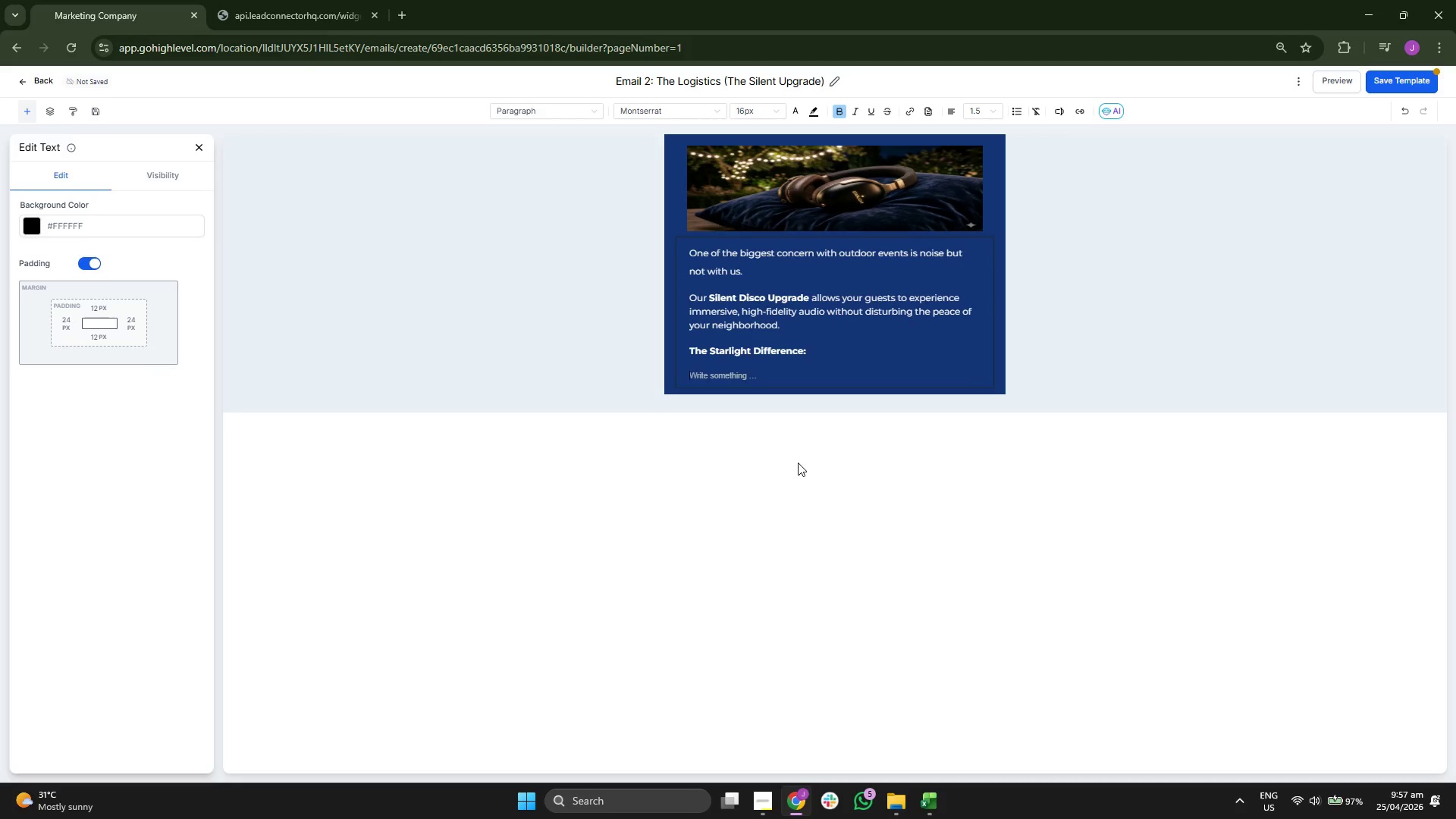 
key(Backspace)
 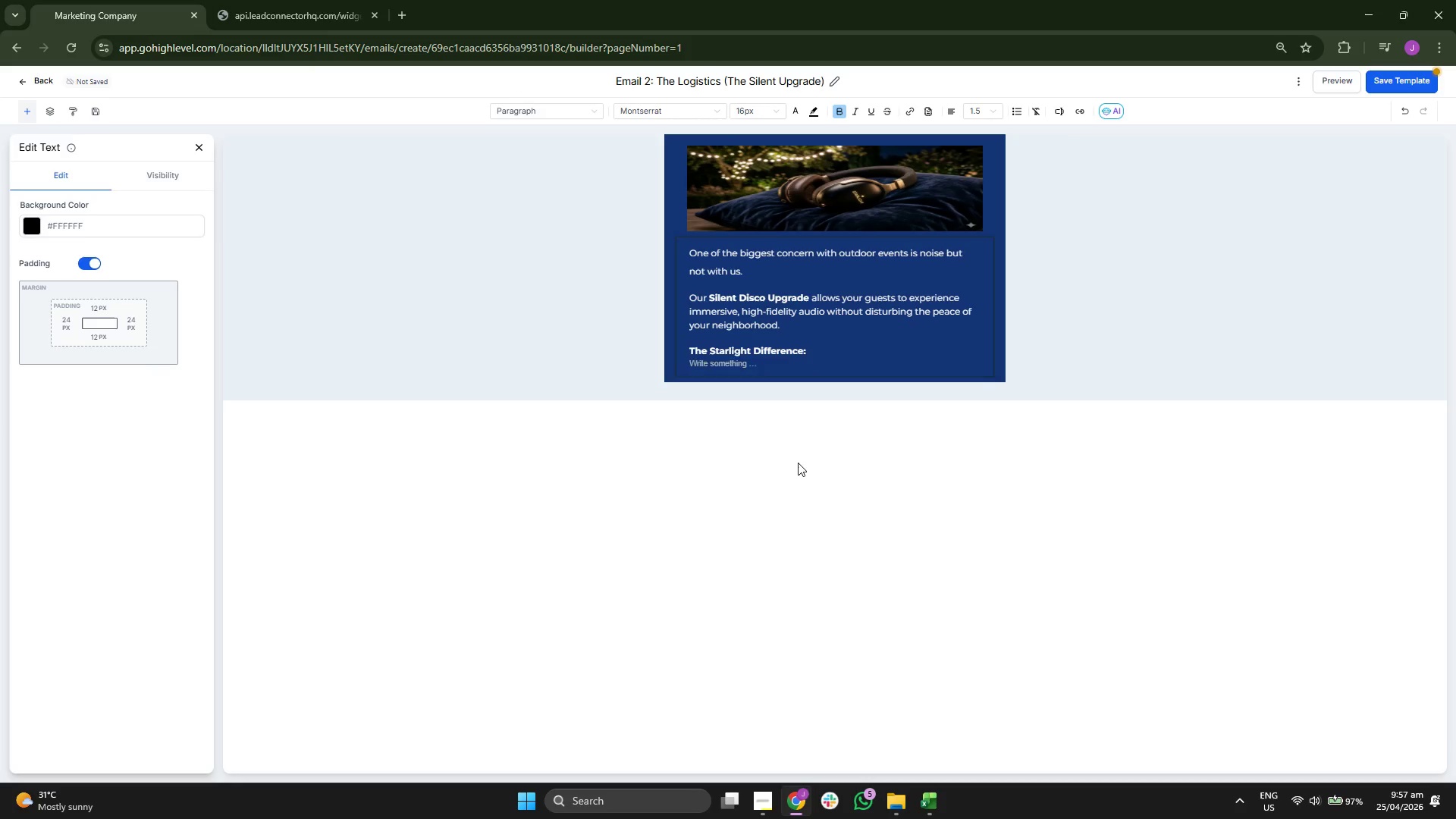 
key(Backspace)
 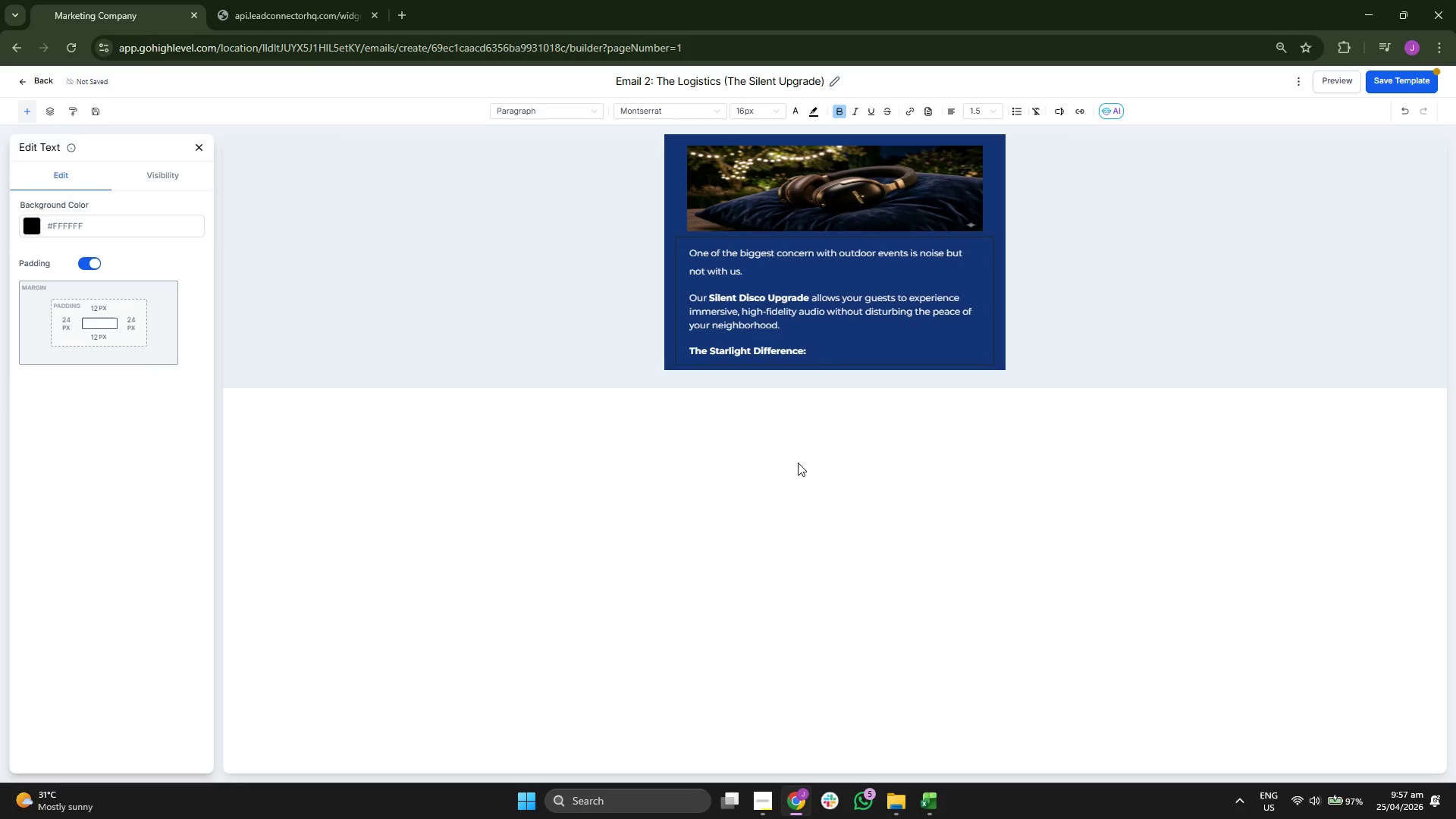 
key(Enter)
 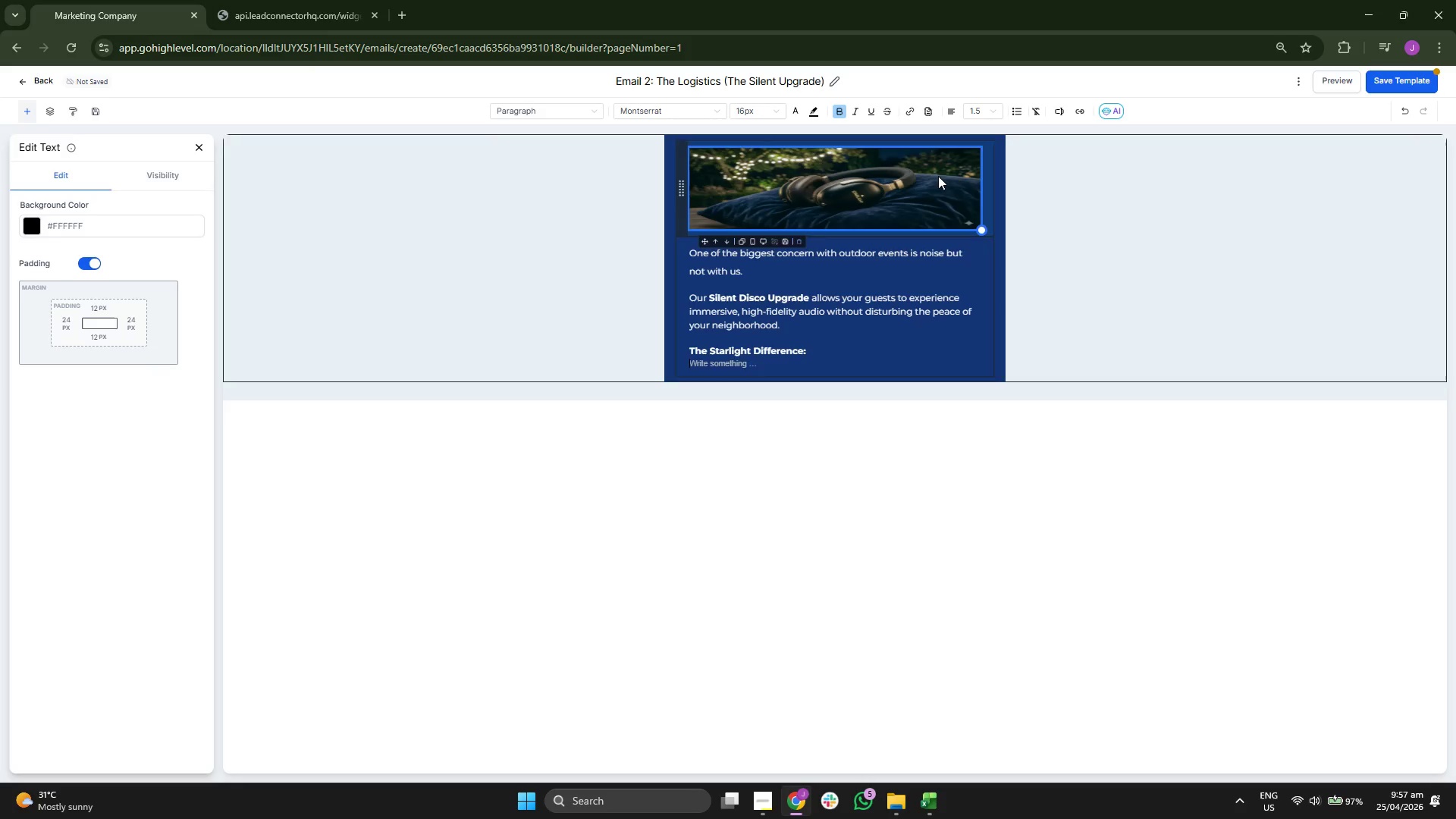 
left_click([1014, 111])
 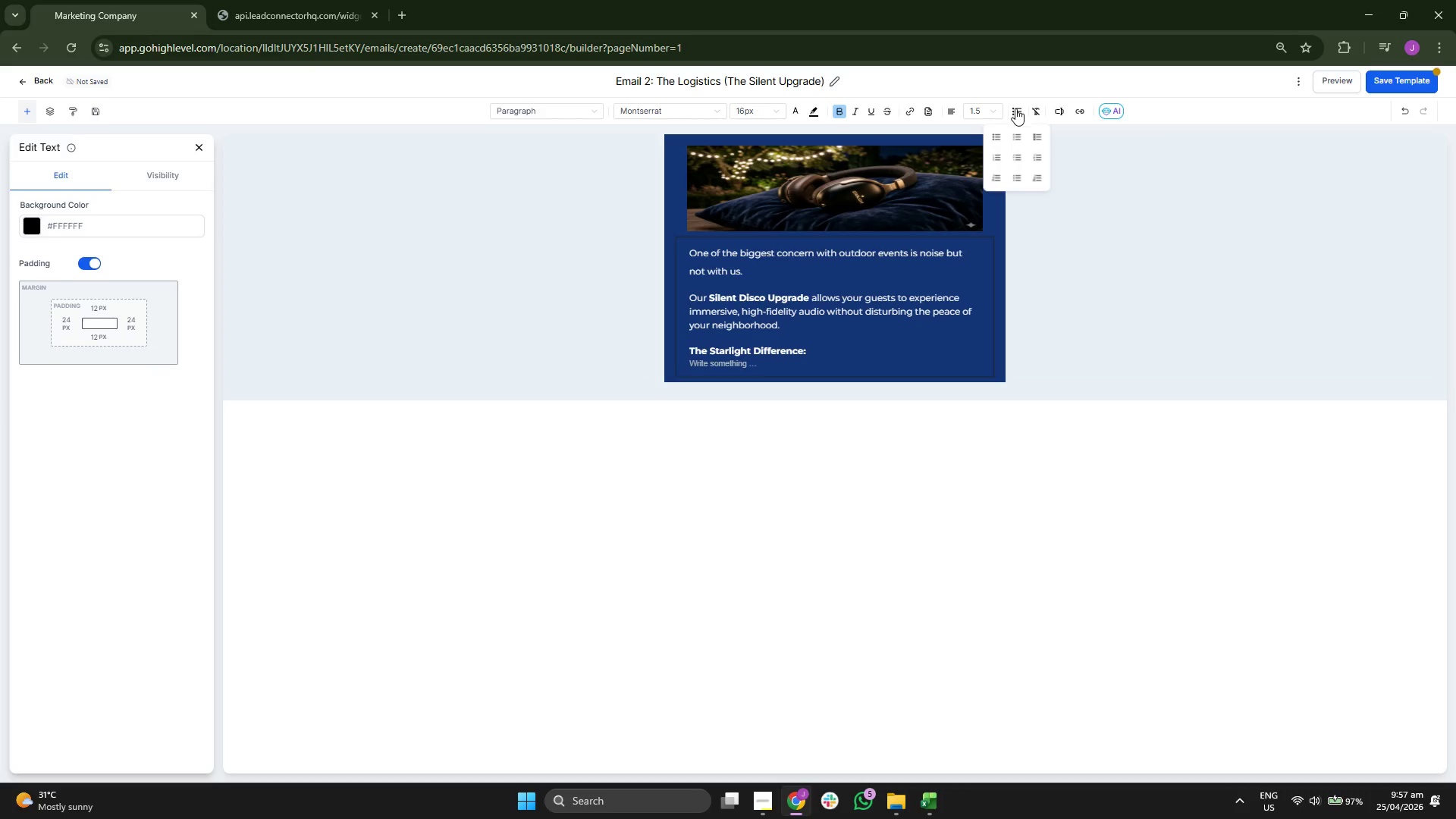 
left_click([998, 136])
 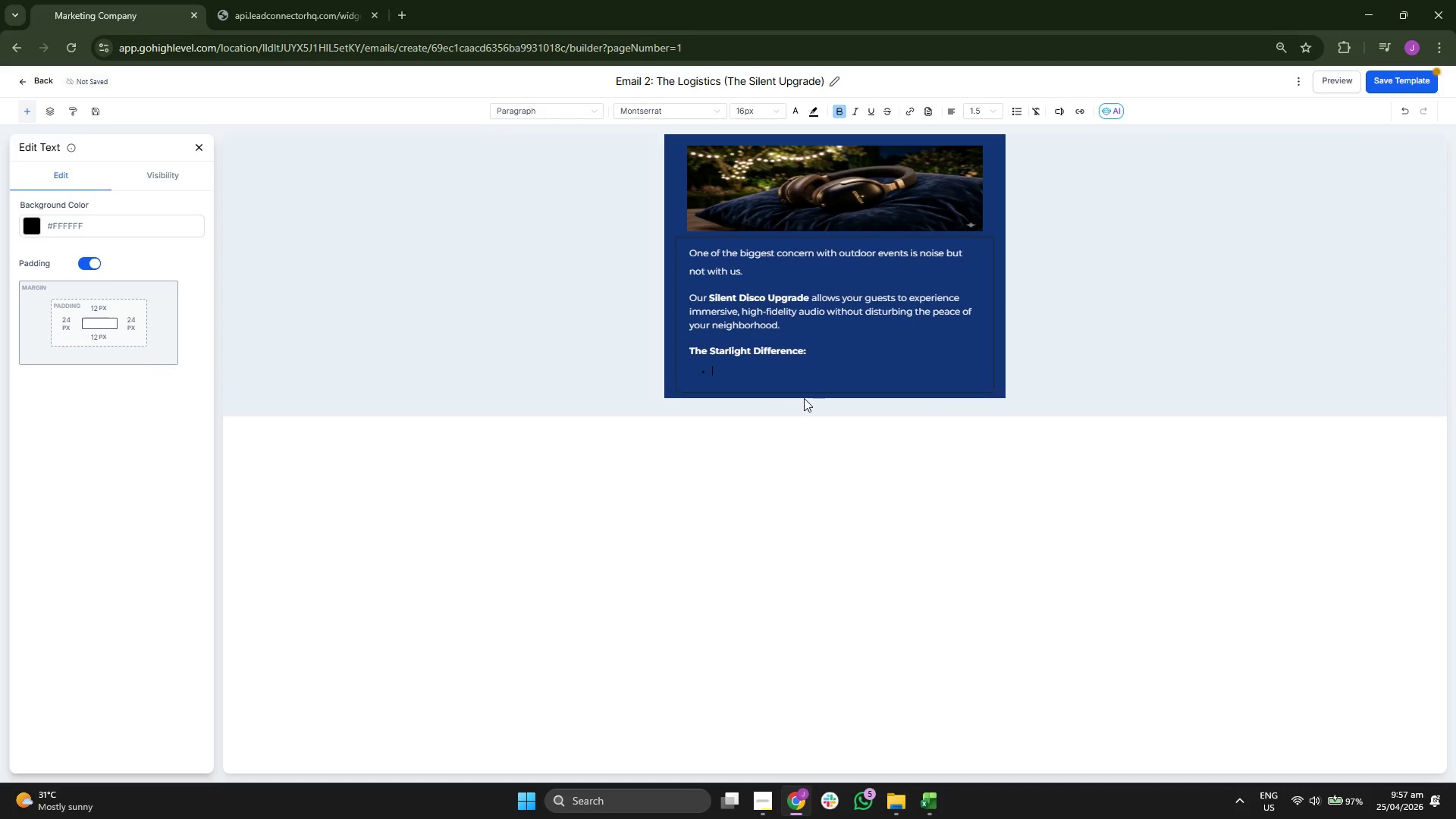 
type(ds)
key(Backspace)
key(Backspace)
key(Backspace)
 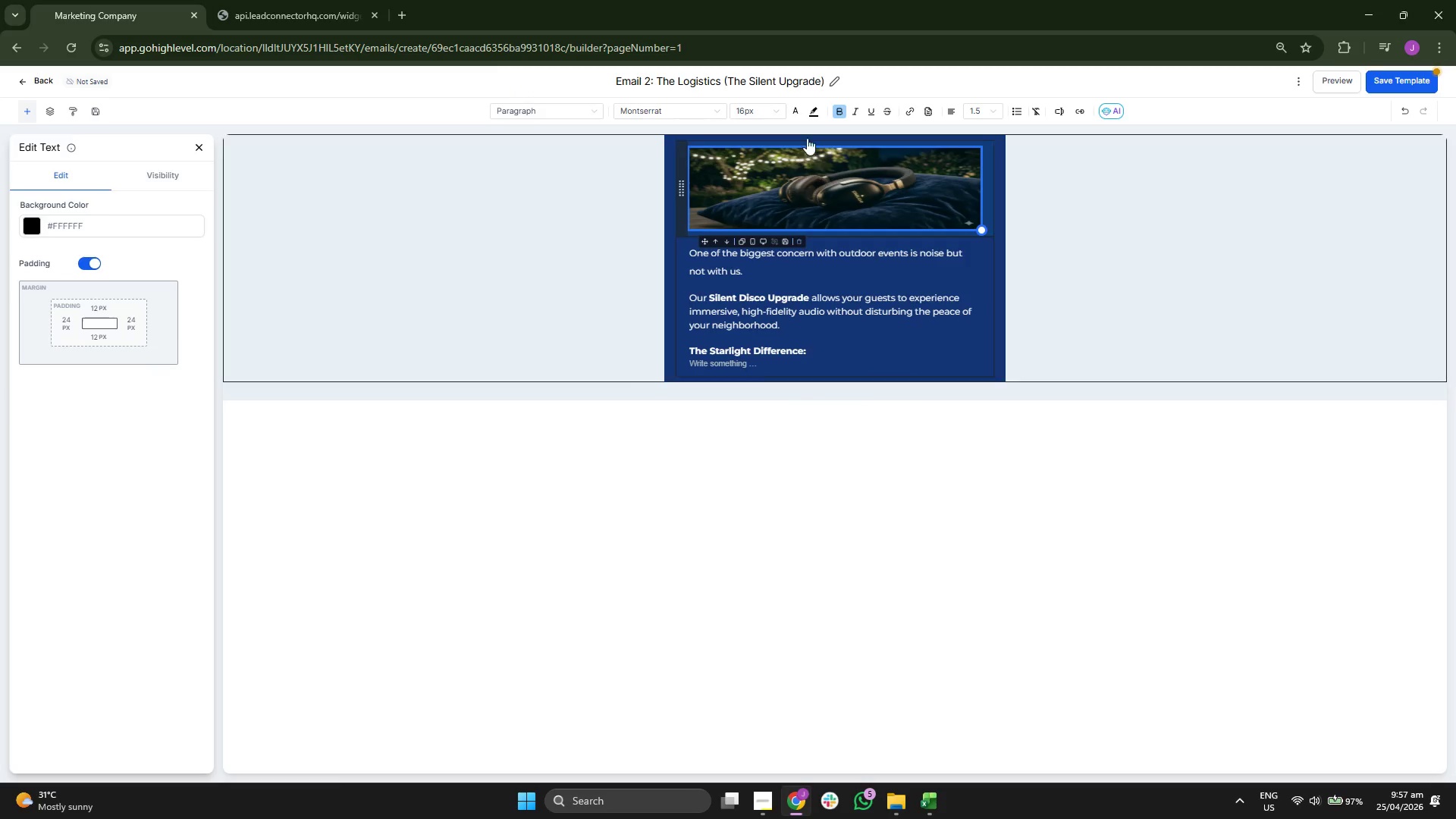 
left_click([792, 108])
 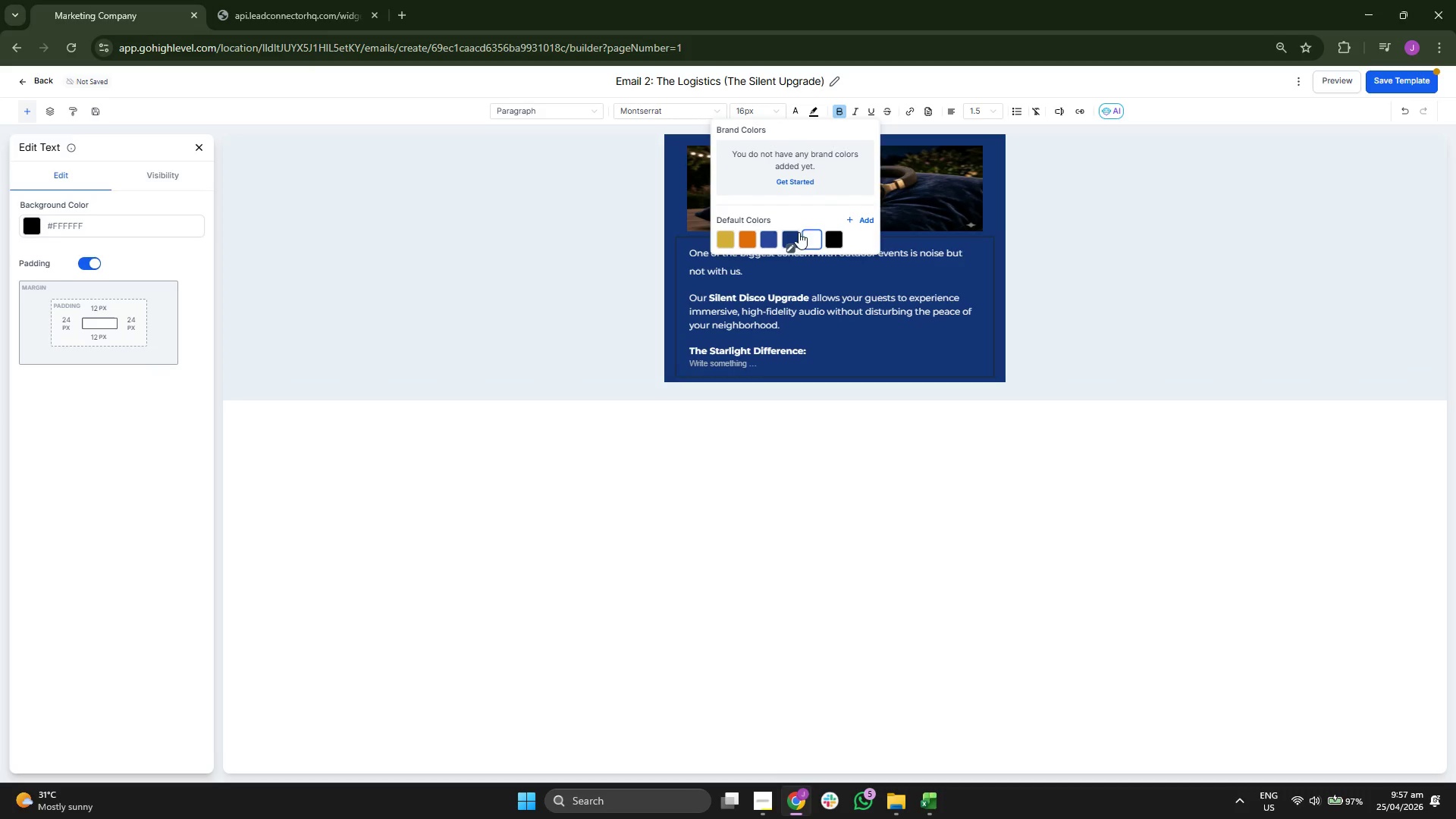 
left_click([808, 232])